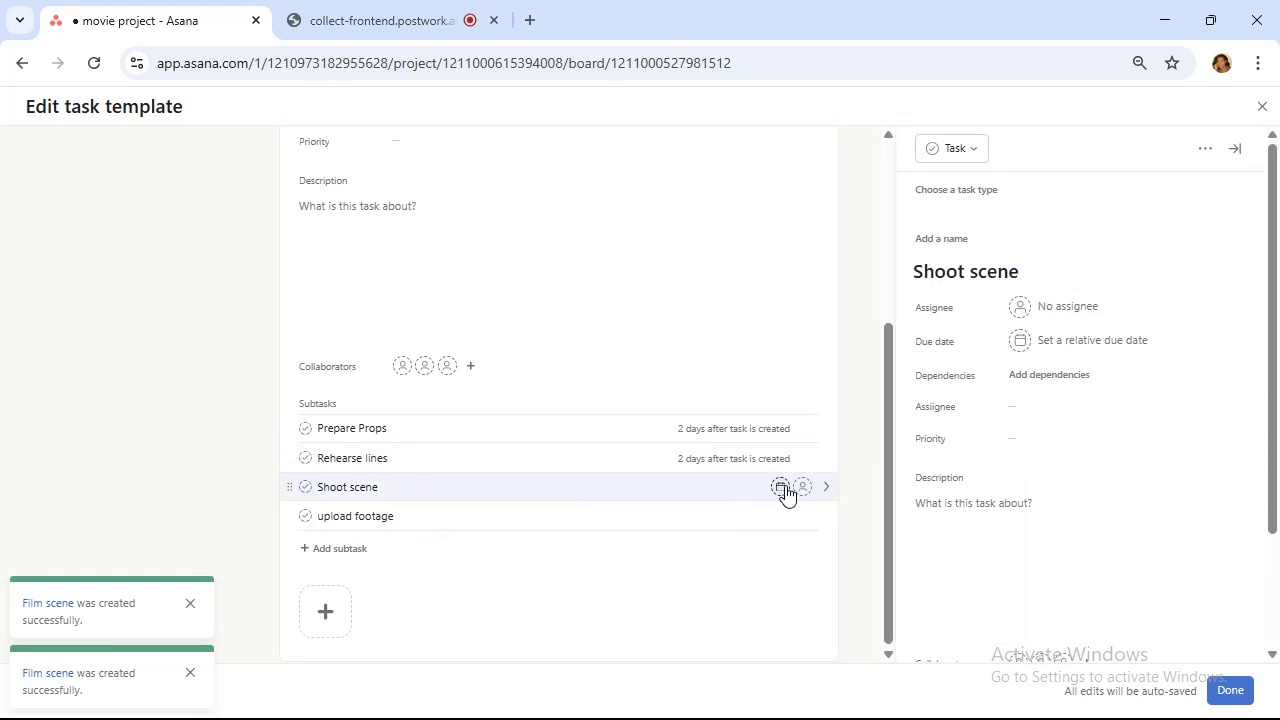 
left_click([785, 485])
 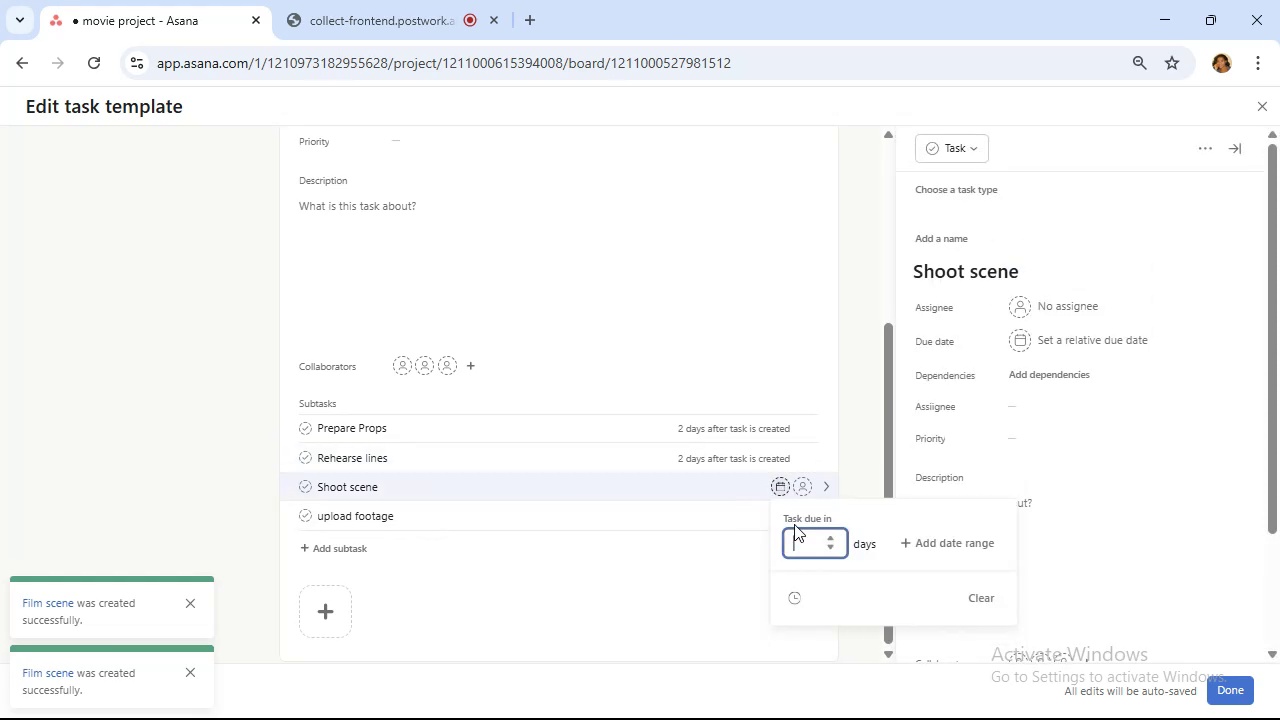 
key(2)
 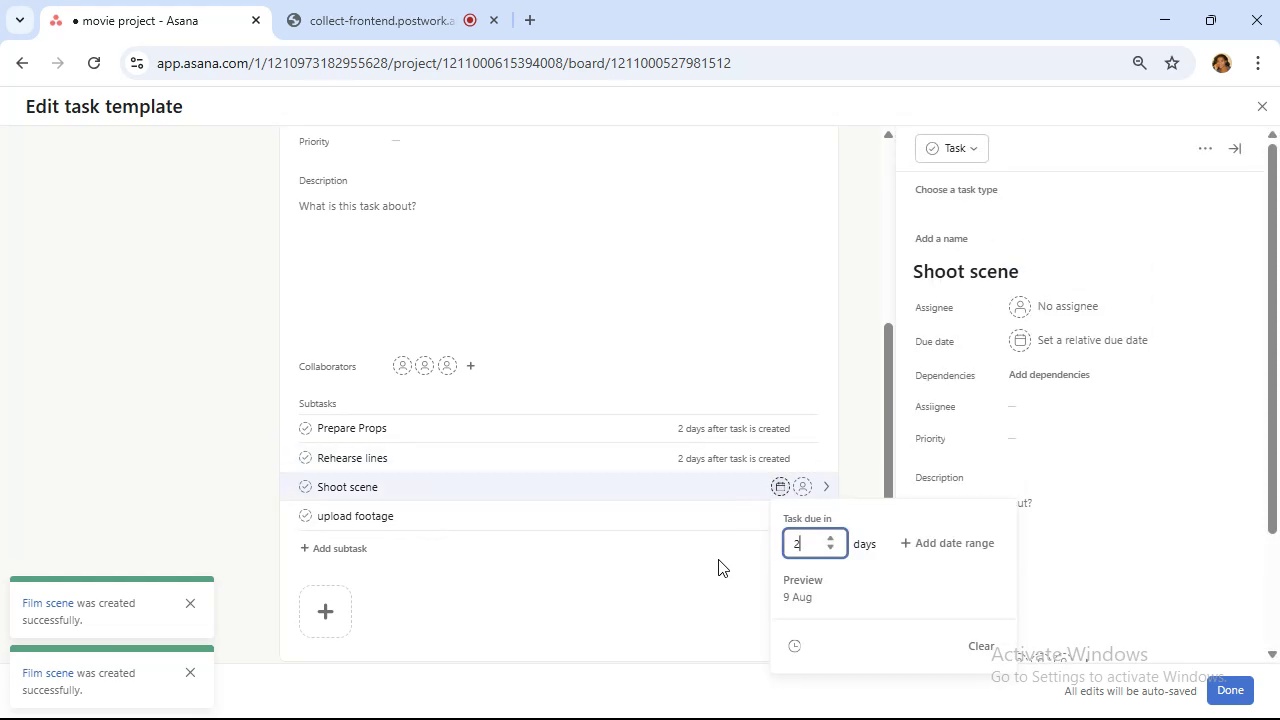 
left_click([699, 517])
 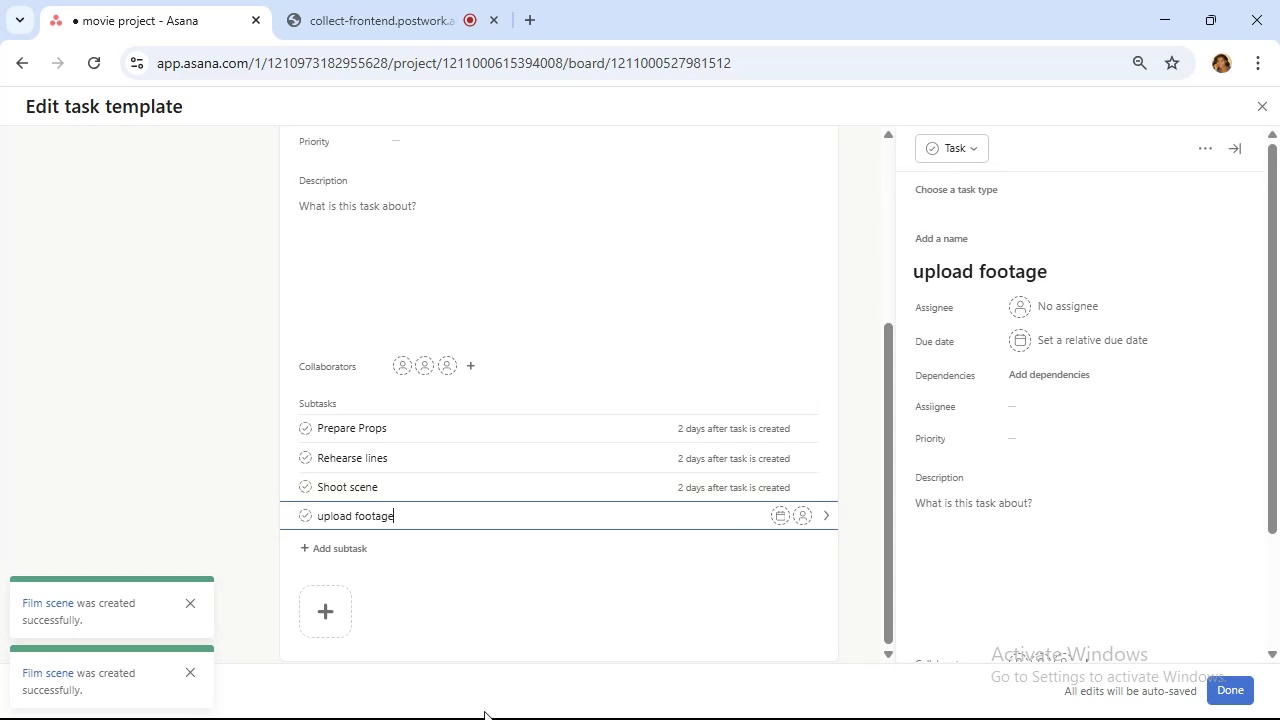 
wait(7.68)
 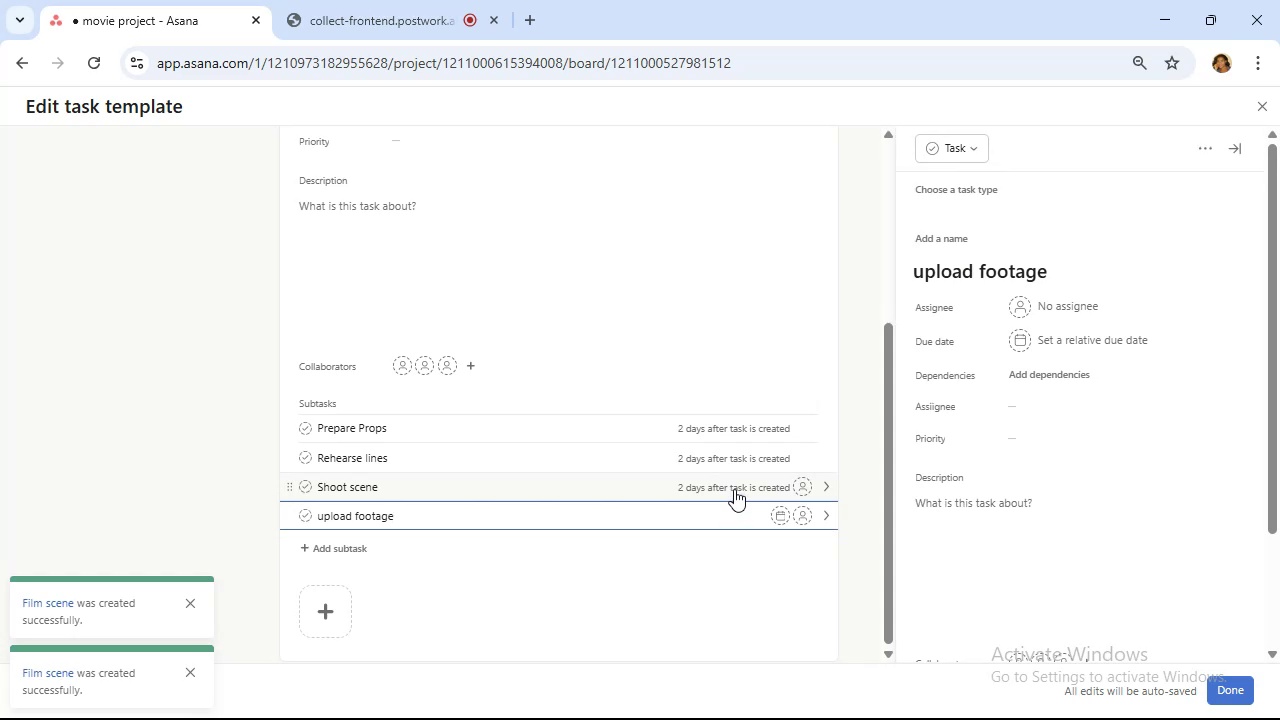 
left_click([355, 551])
 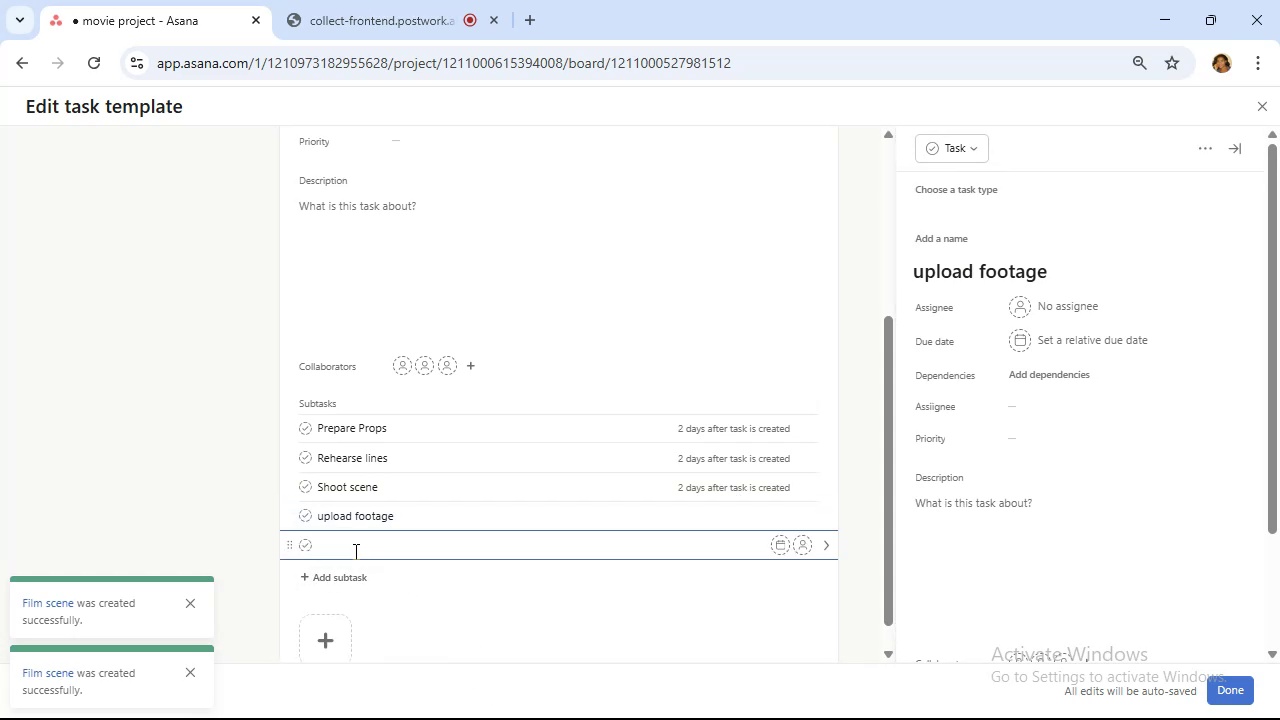 
type(Approve footage befor snding)
 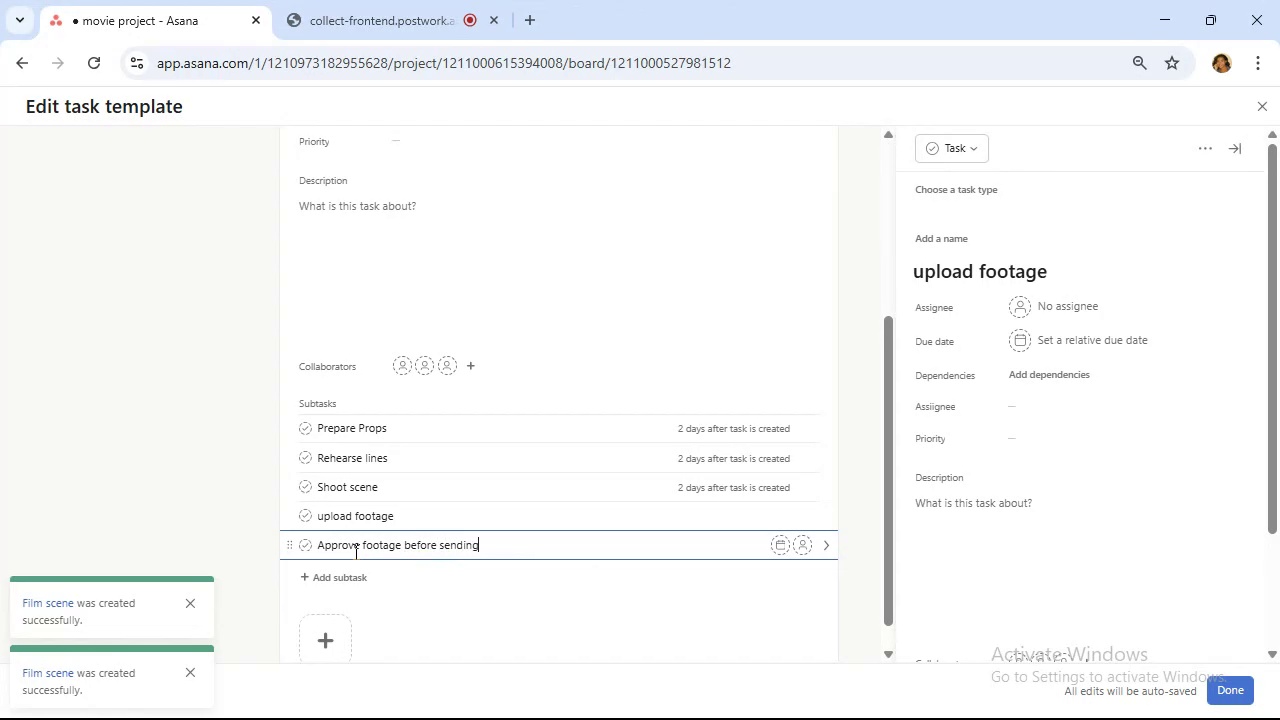 
wait(9.28)
 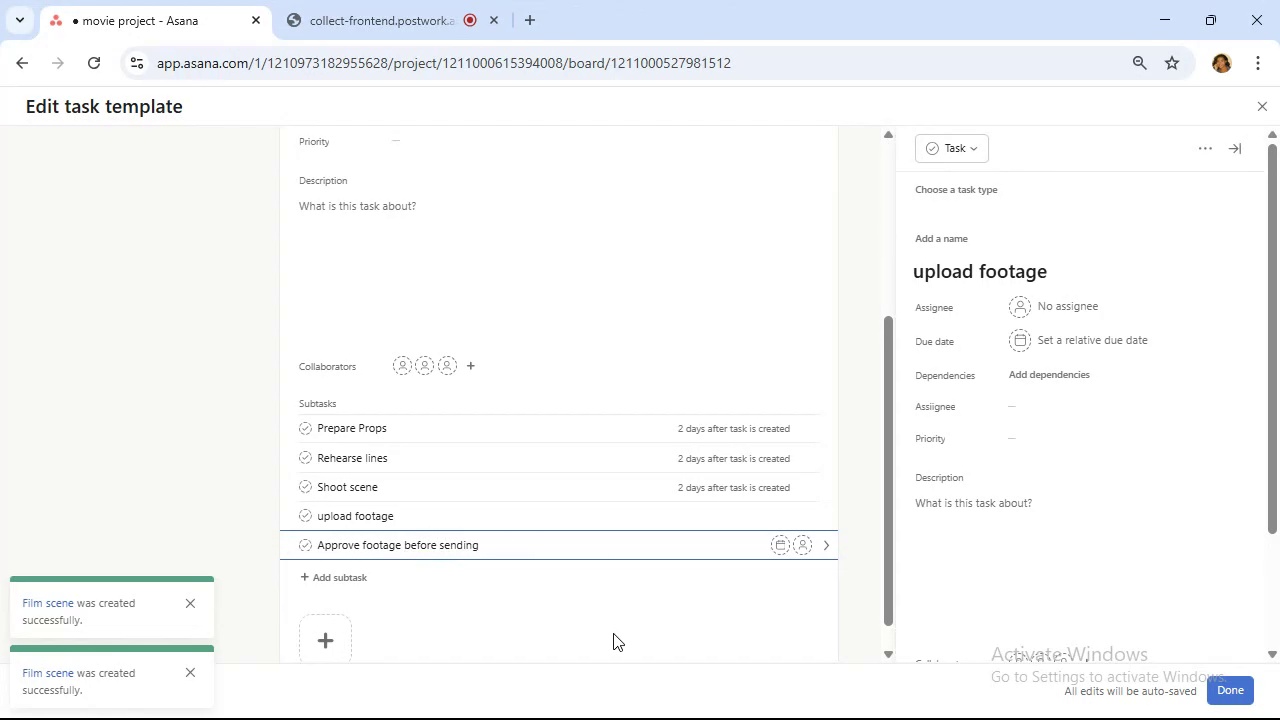 
scroll: coordinate [259, 400], scroll_direction: up, amount: 4.0
 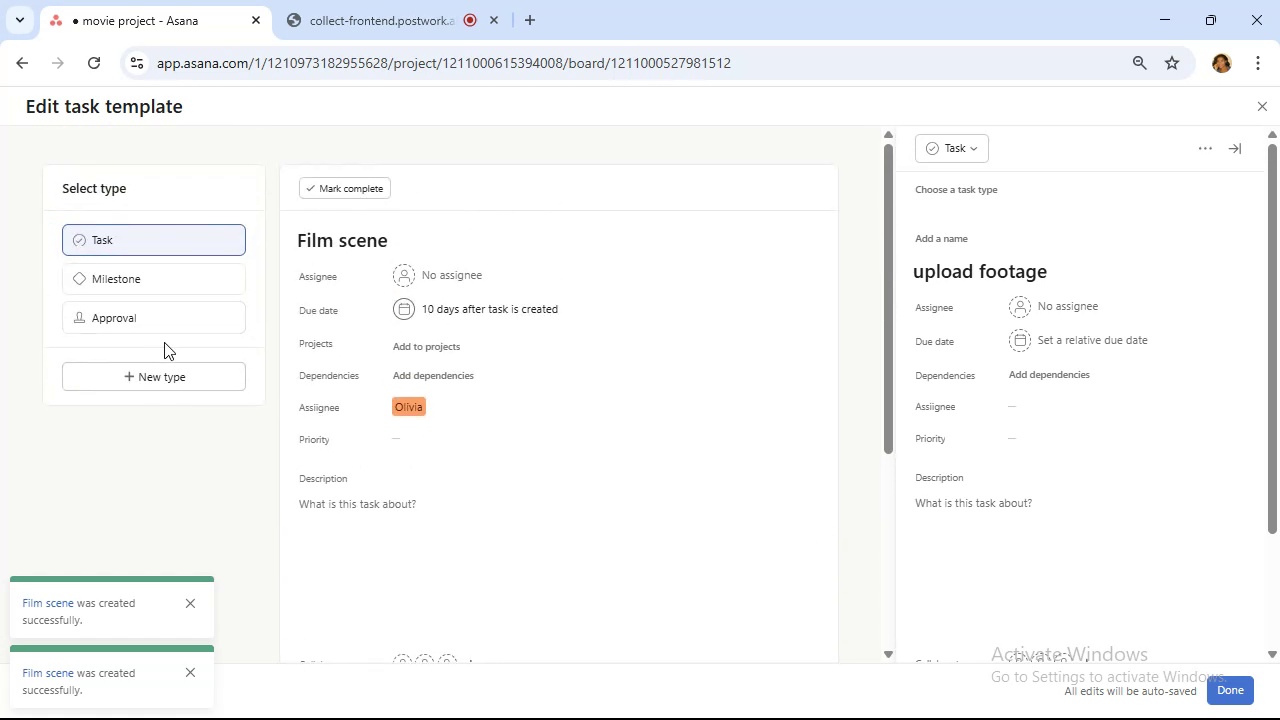 
left_click([163, 325])
 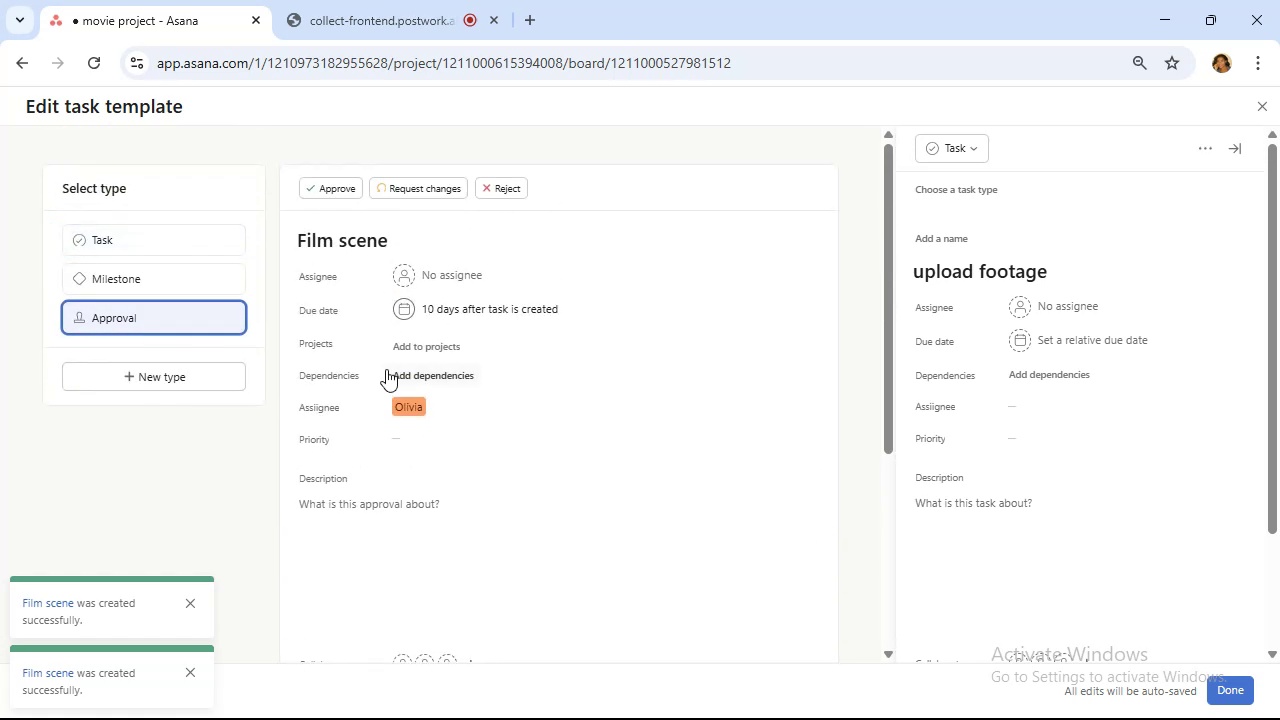 
scroll: coordinate [386, 369], scroll_direction: down, amount: 4.0
 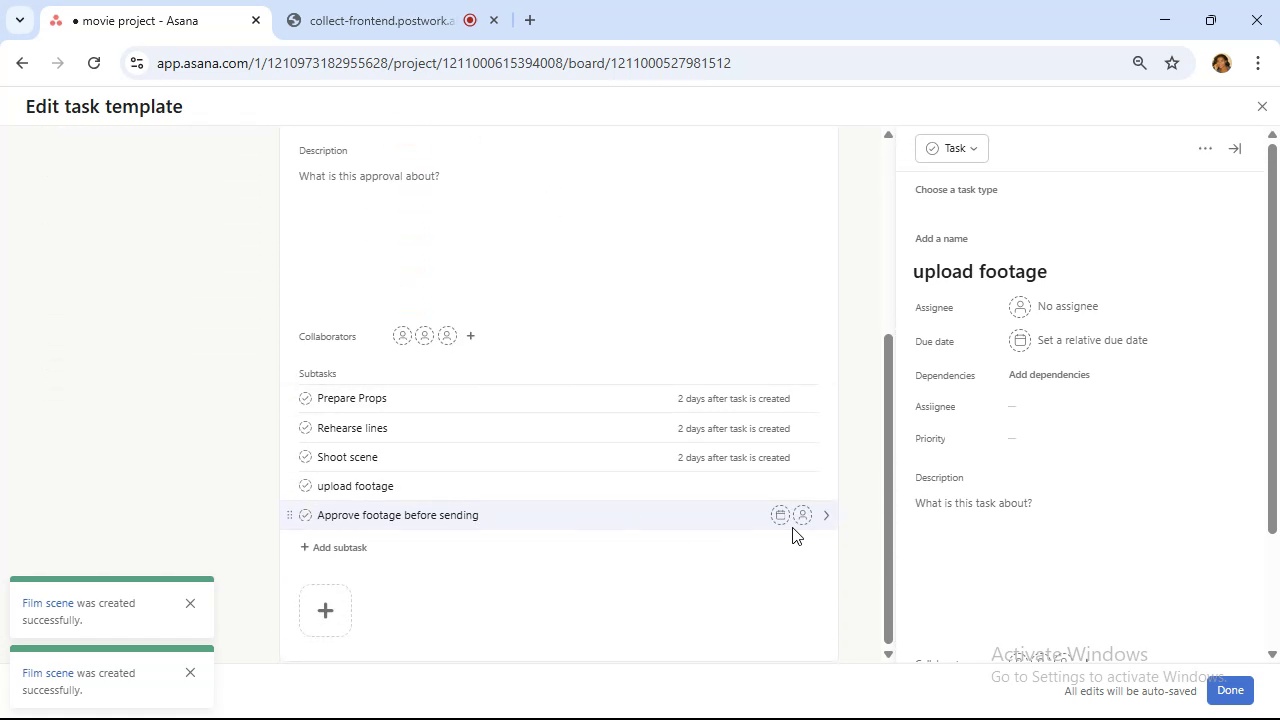 
left_click([821, 516])
 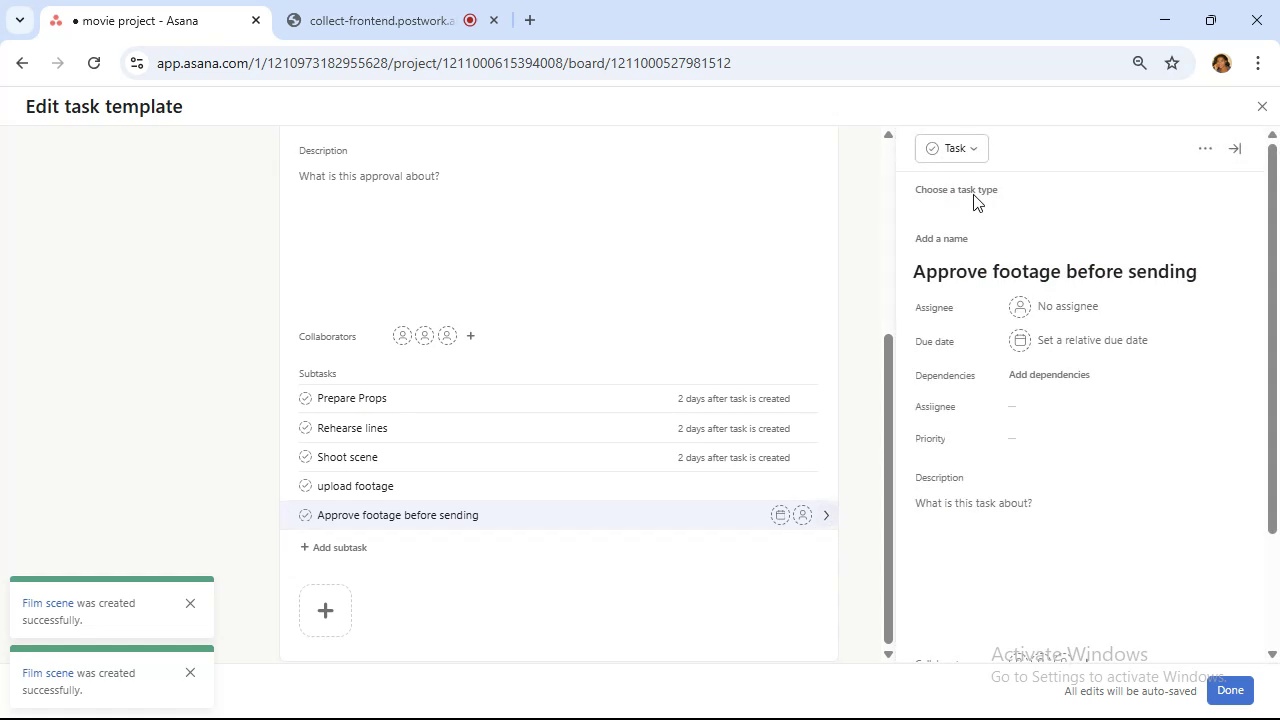 
left_click([976, 151])
 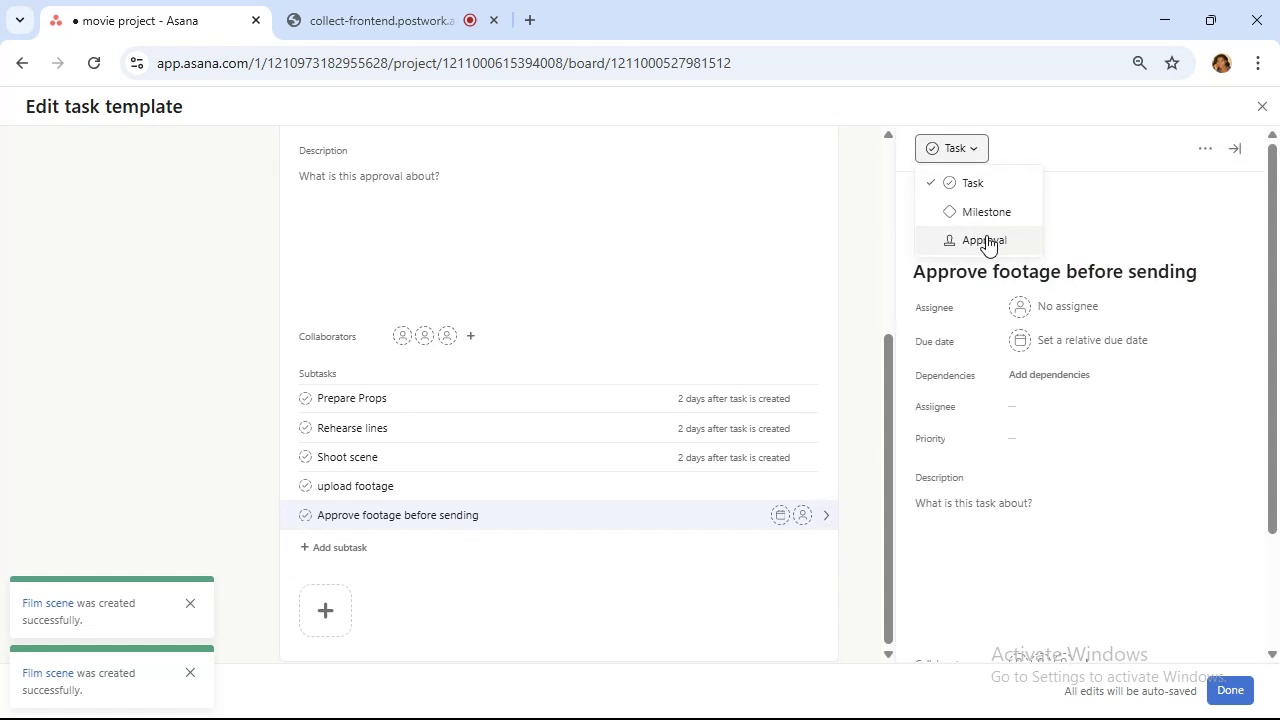 
left_click([986, 242])
 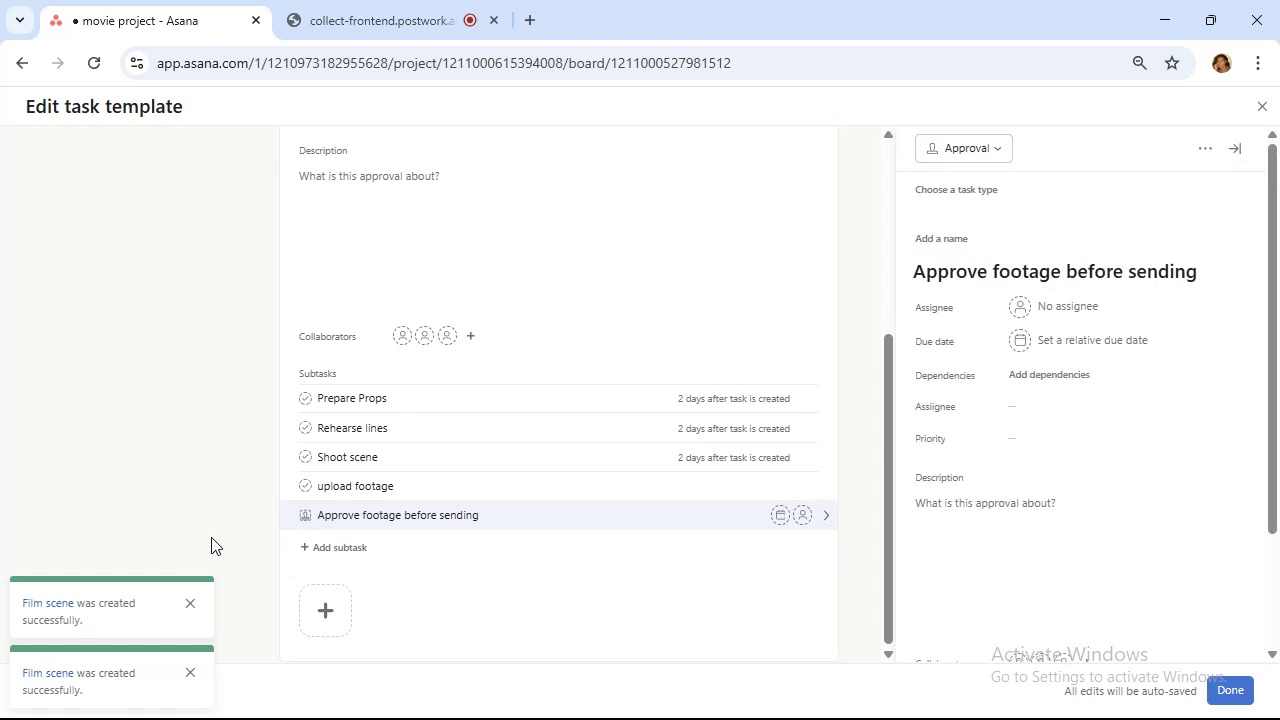 
scroll: coordinate [209, 491], scroll_direction: up, amount: 4.0
 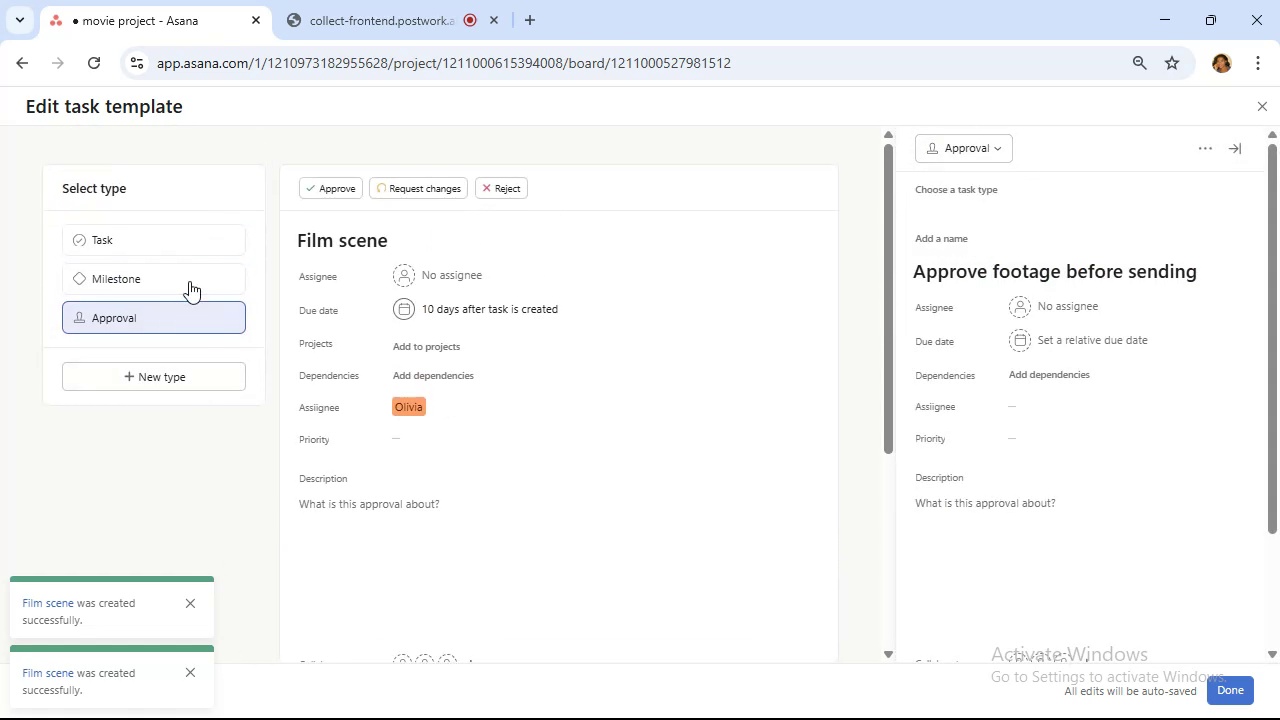 
left_click([182, 237])
 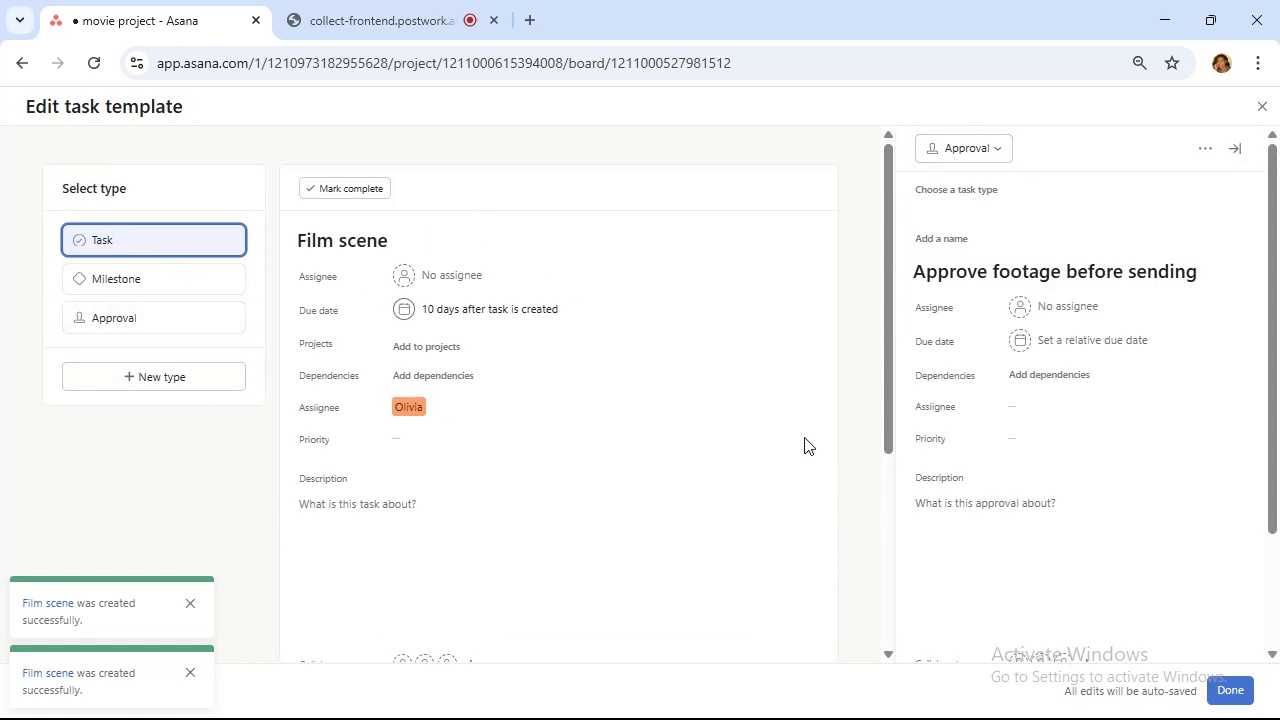 
scroll: coordinate [803, 436], scroll_direction: down, amount: 5.0
 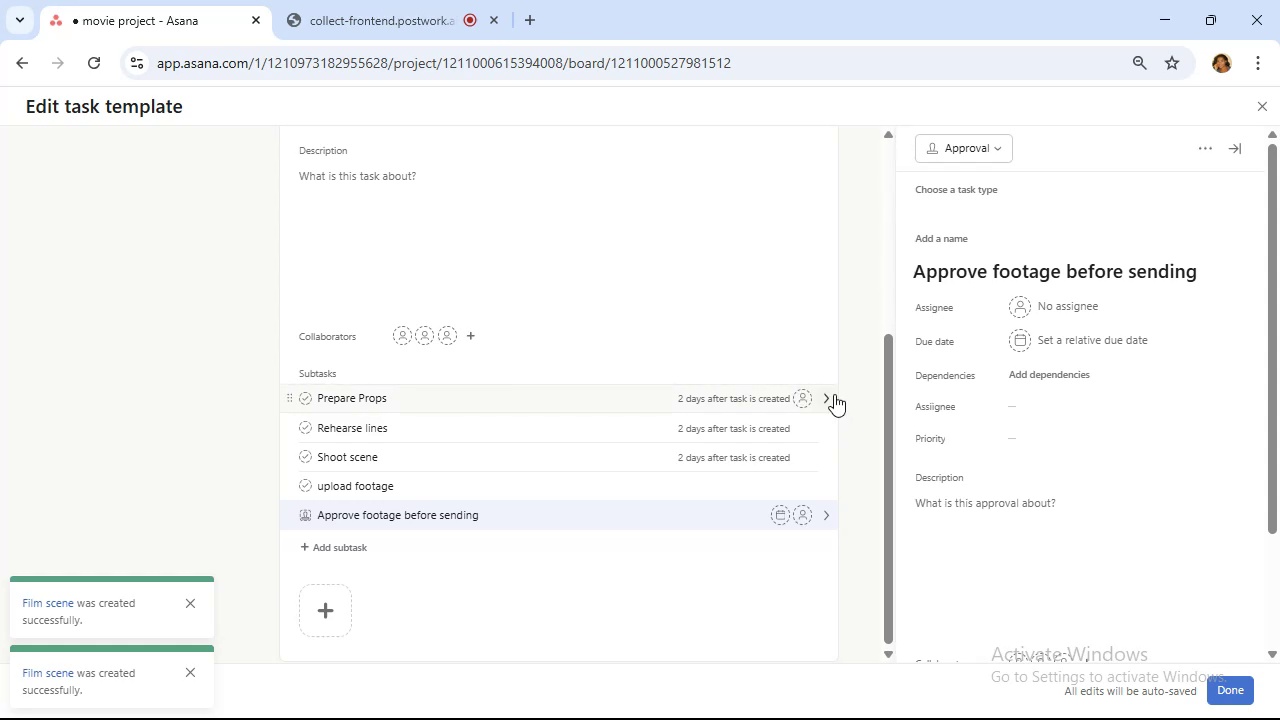 
wait(21.29)
 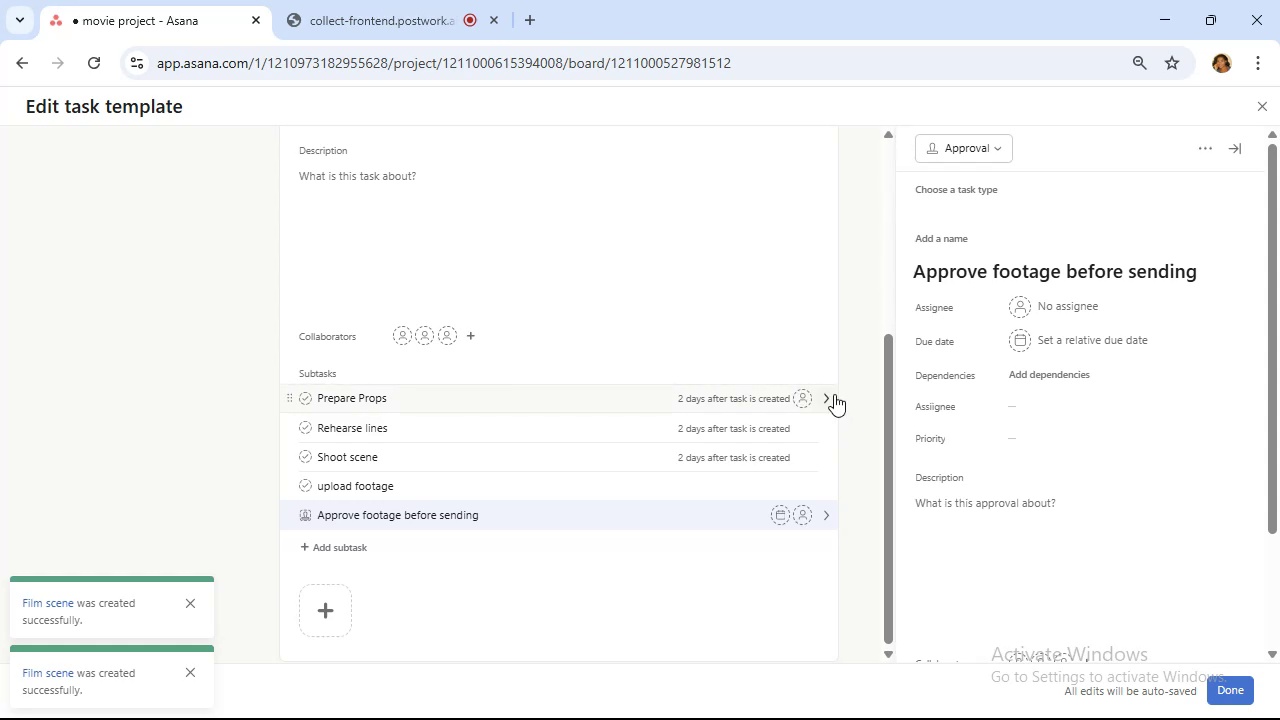 
left_click([782, 489])
 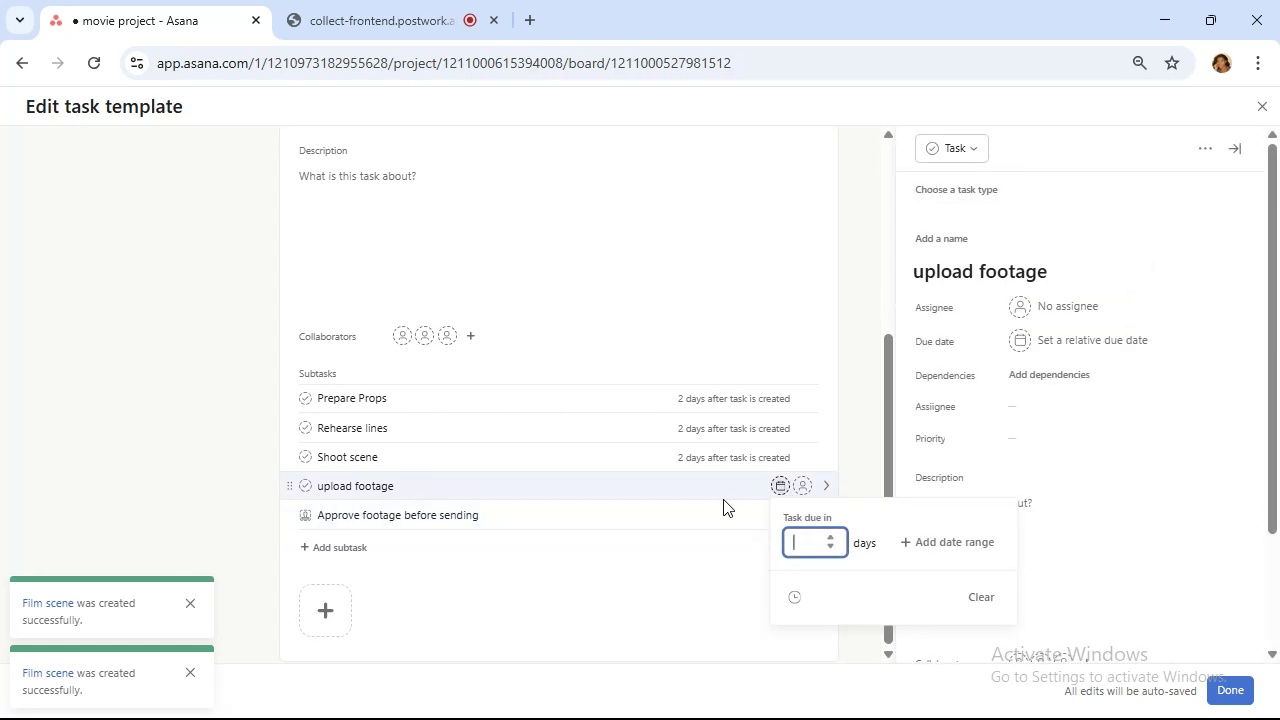 
key(3)
 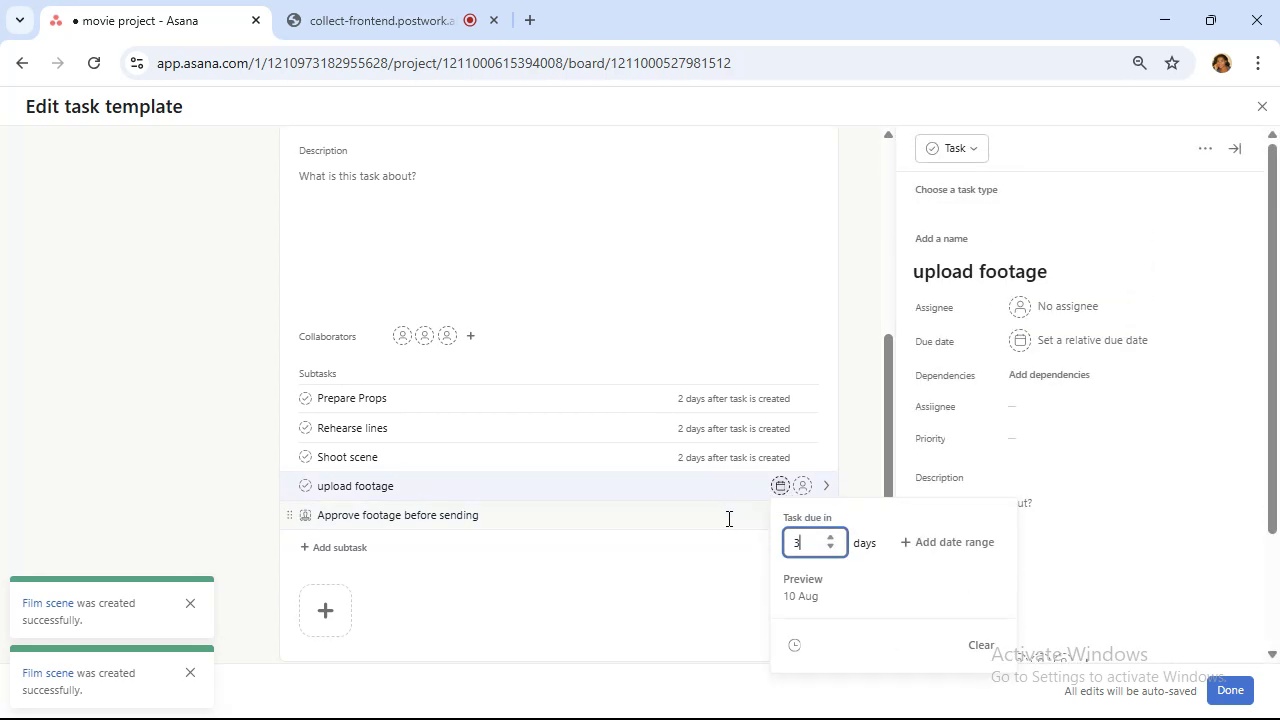 
left_click([726, 518])
 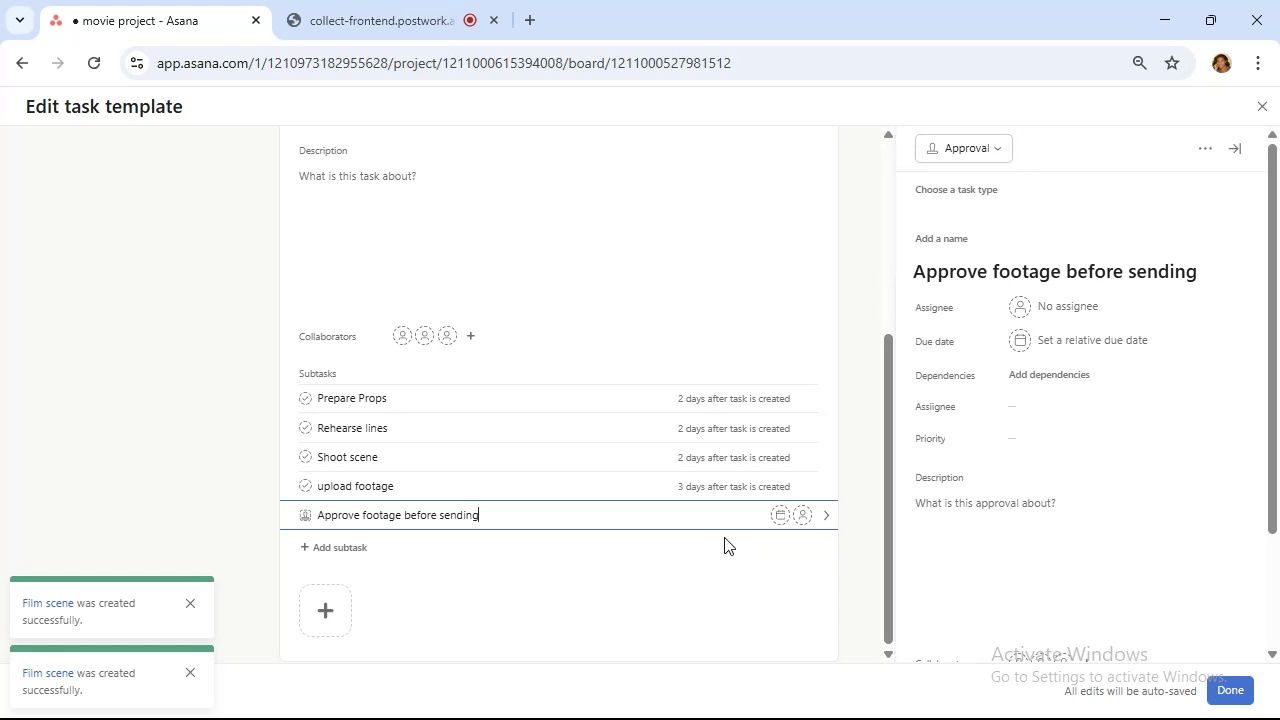 
wait(13.82)
 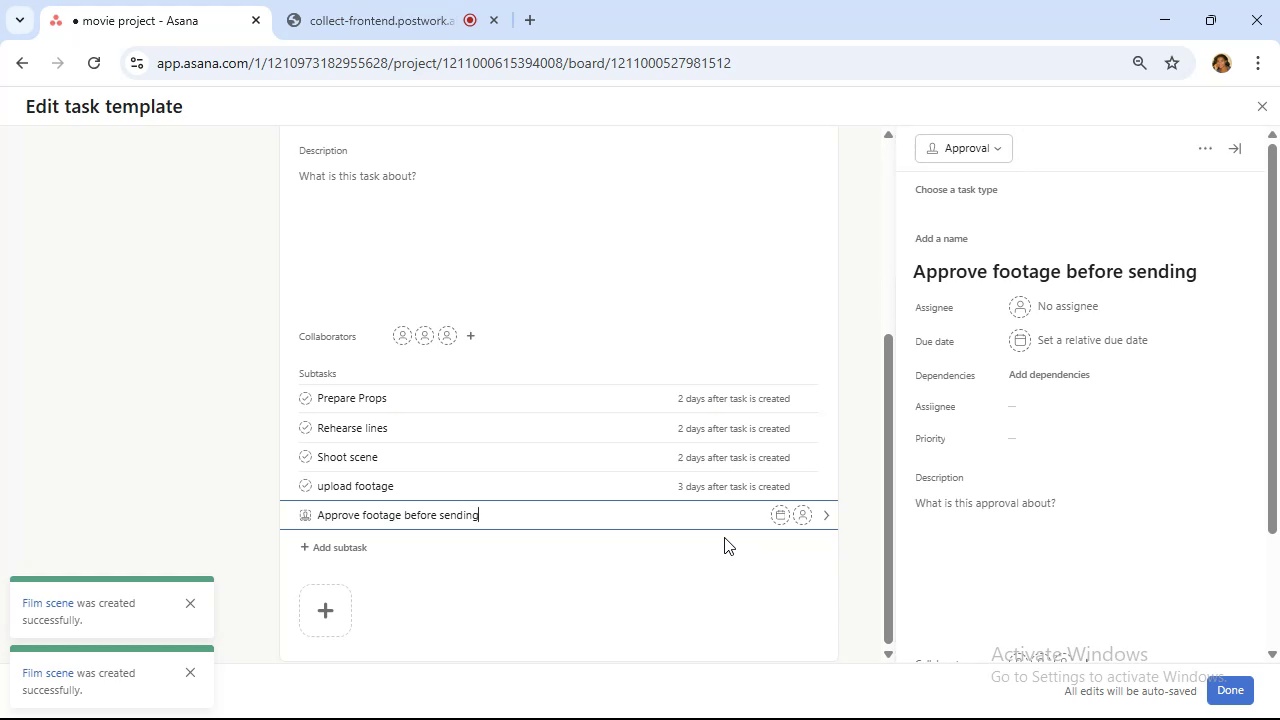 
scroll: coordinate [572, 344], scroll_direction: up, amount: 6.0
 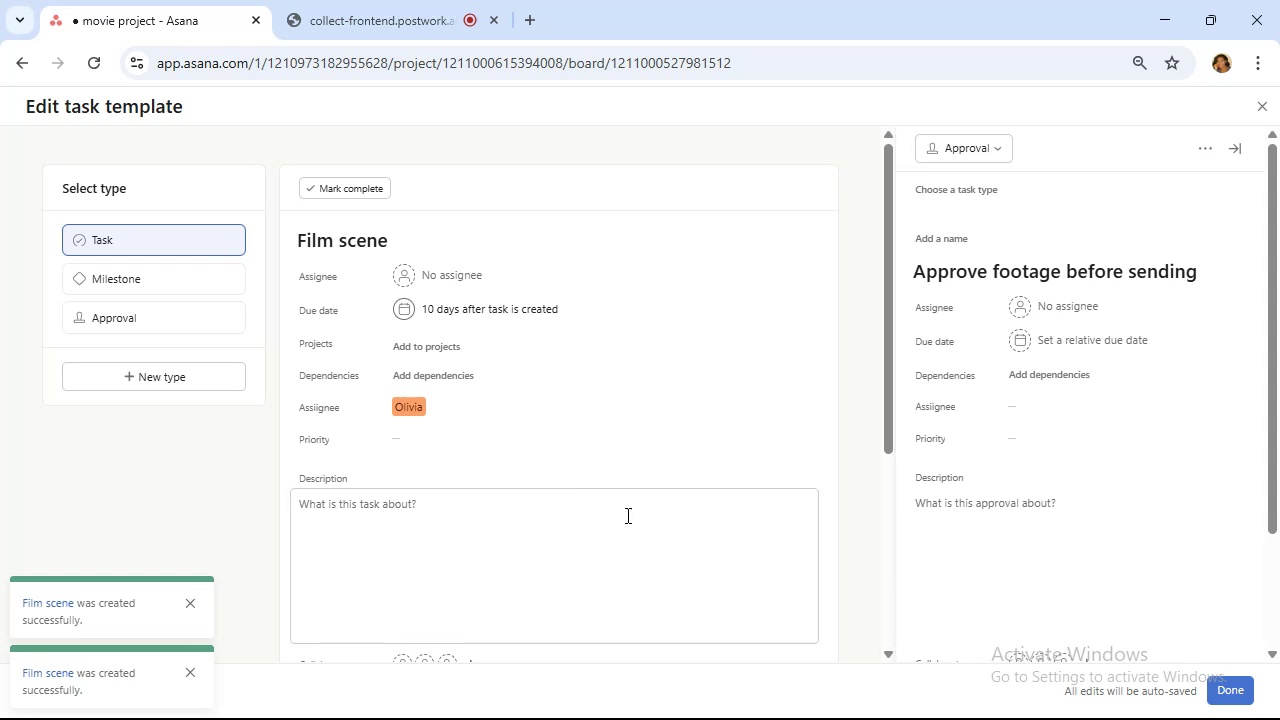 
left_click([440, 442])
 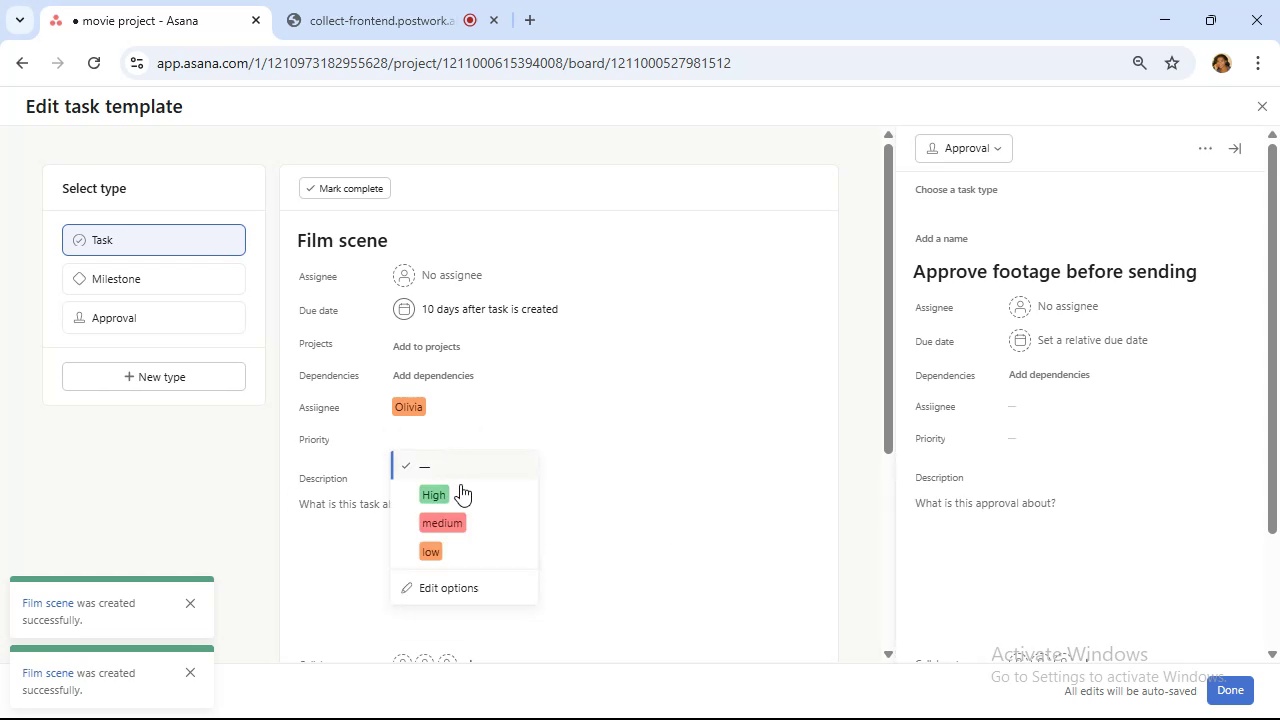 
left_click([466, 498])
 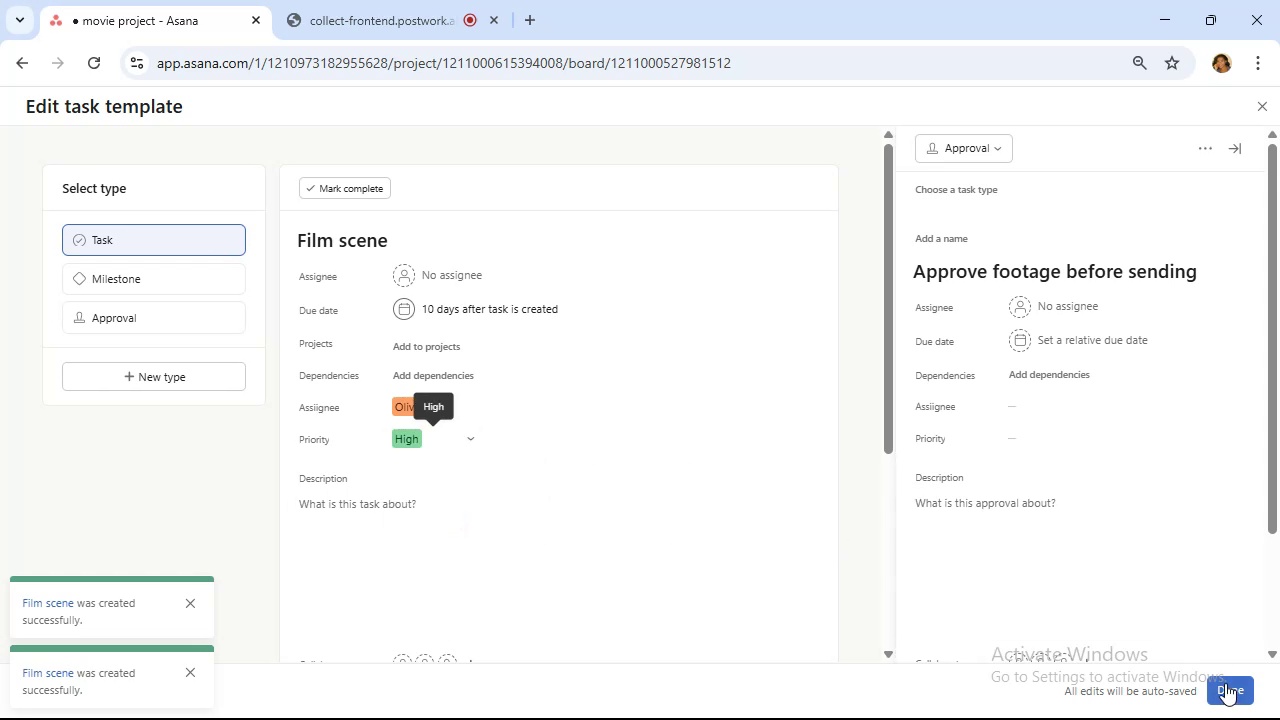 
left_click([1225, 686])
 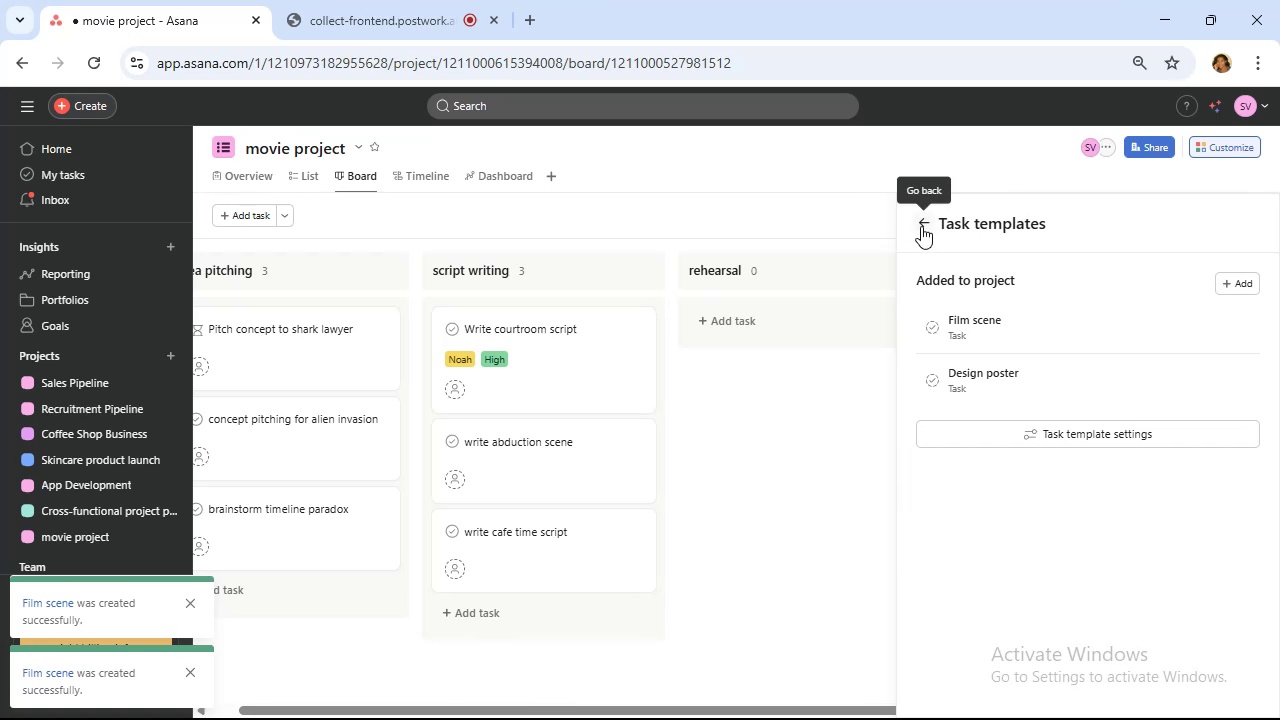 
wait(23.95)
 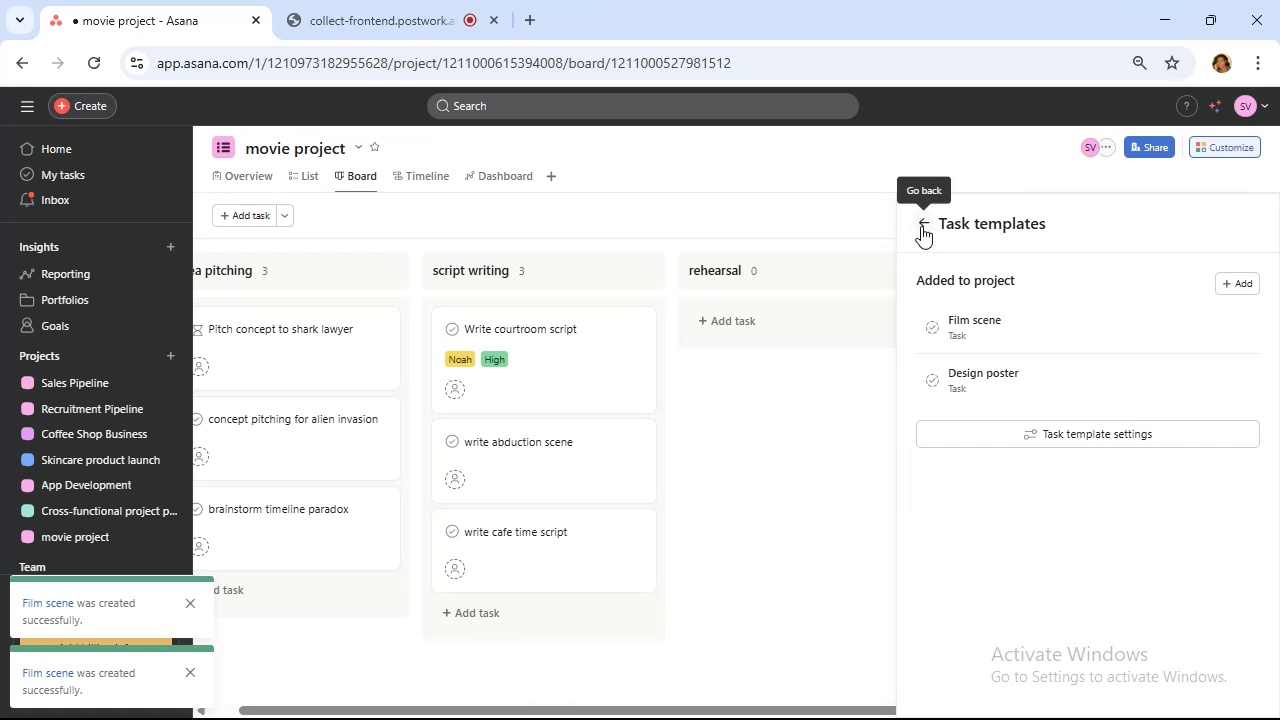 
left_click([921, 211])
 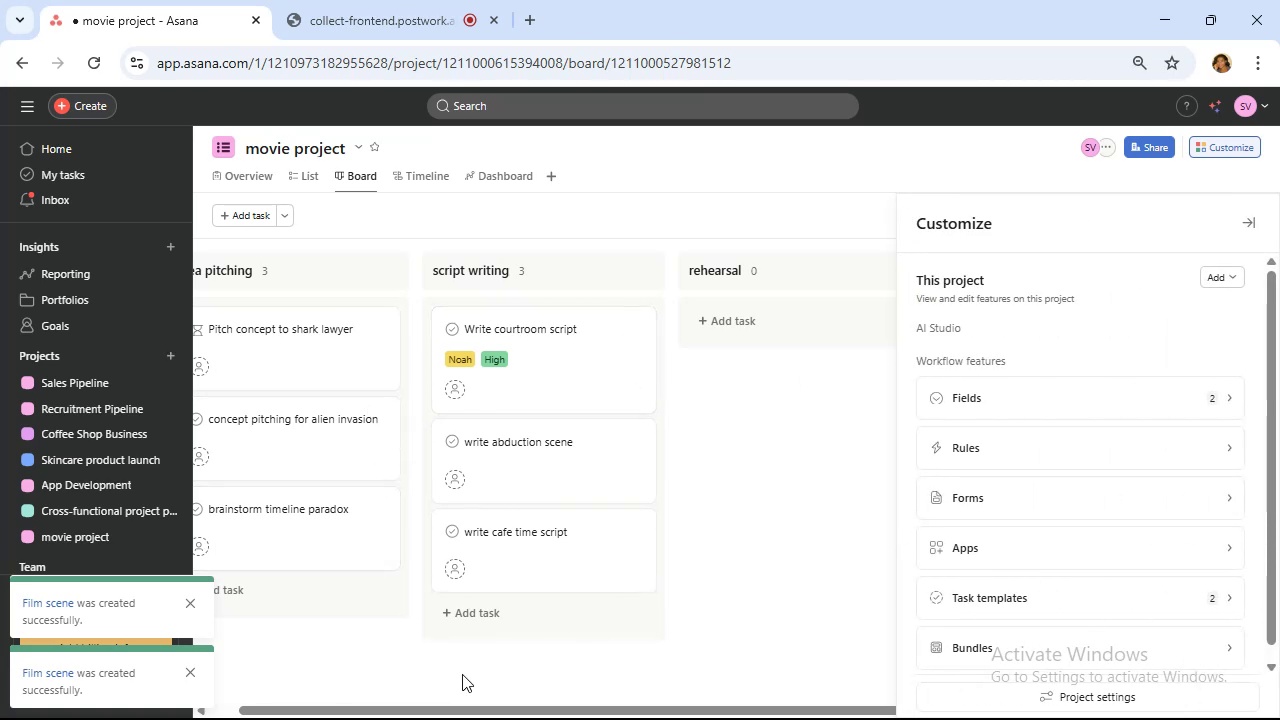 
left_click_drag(start_coordinate=[485, 709], to_coordinate=[331, 710])
 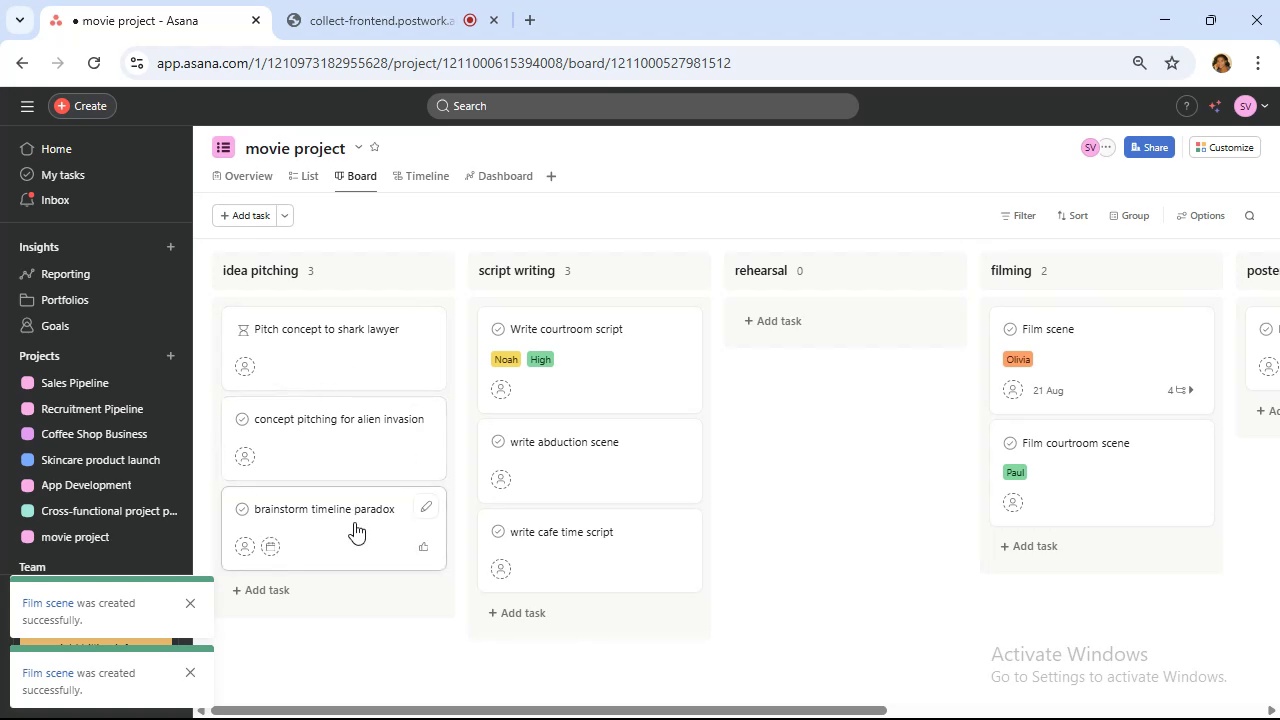 
wait(7.93)
 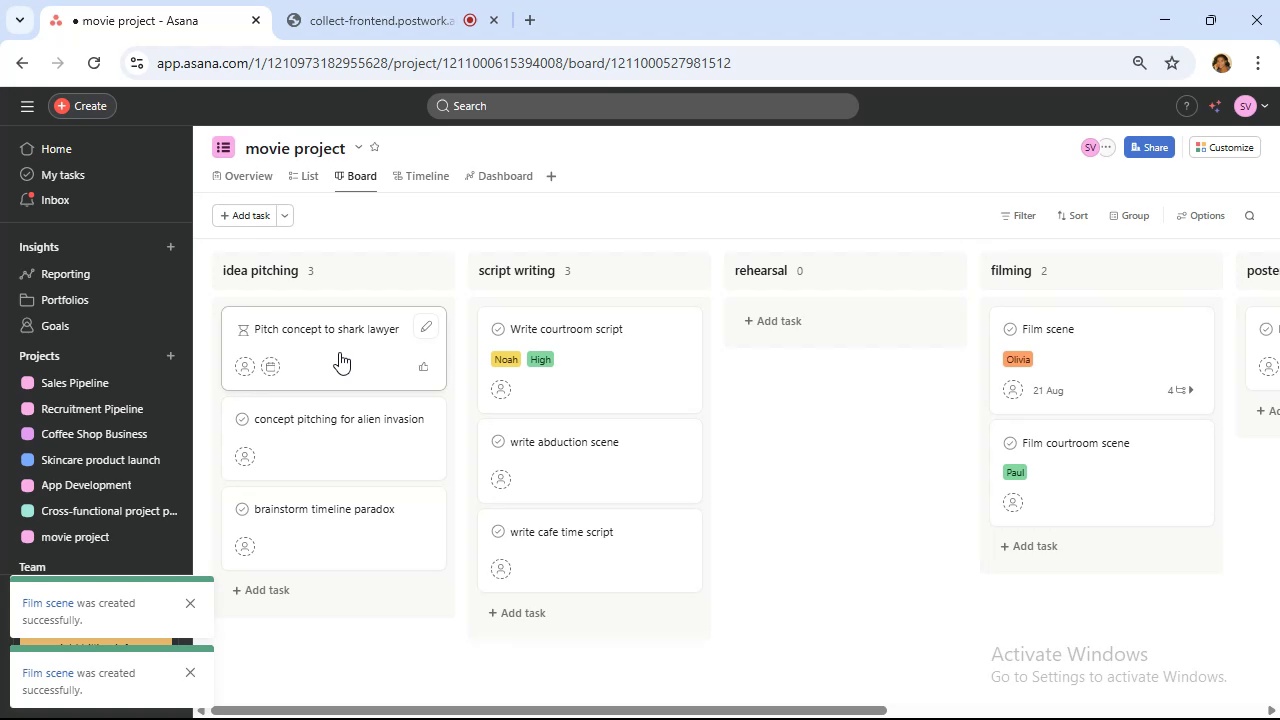 
left_click([343, 539])
 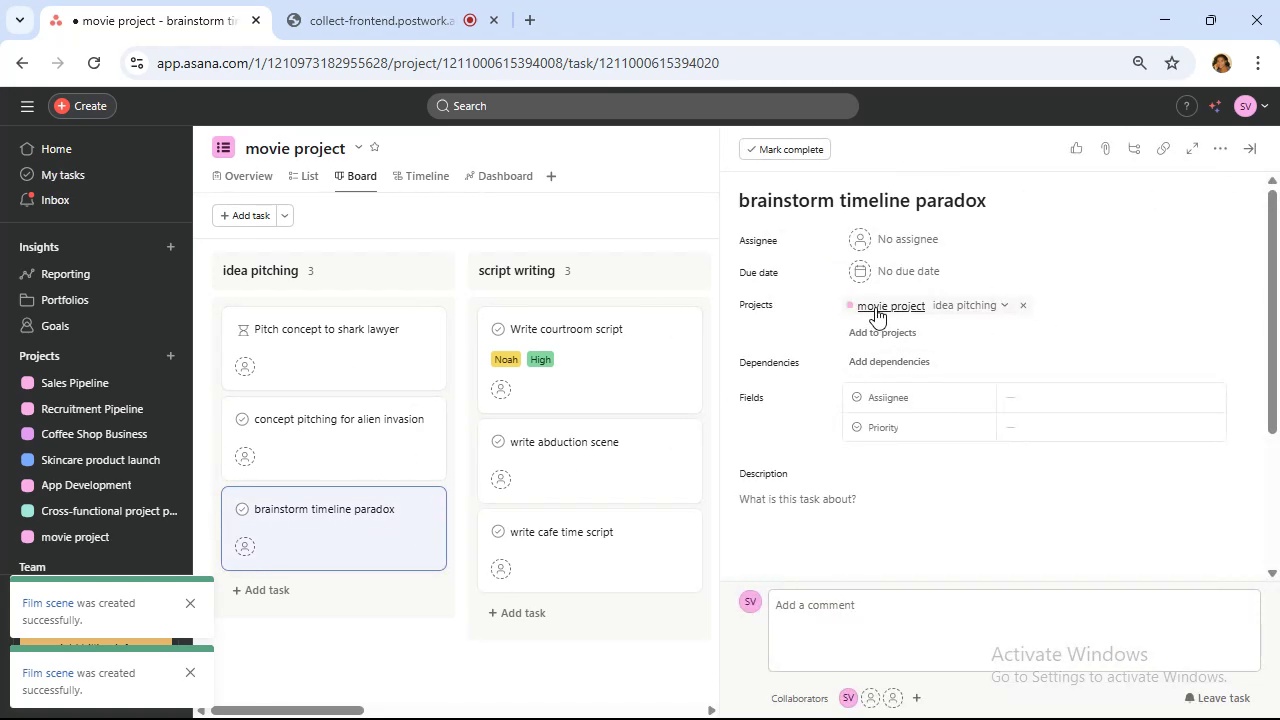 
left_click([870, 280])
 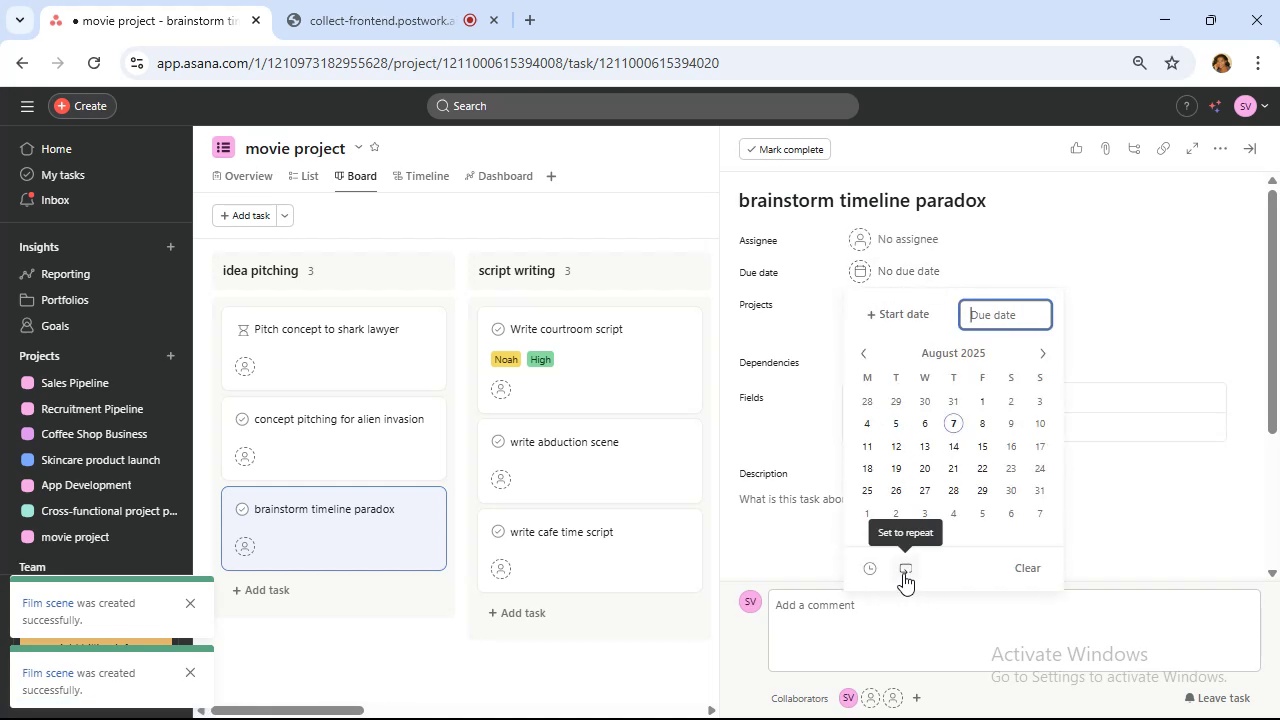 
left_click([902, 571])
 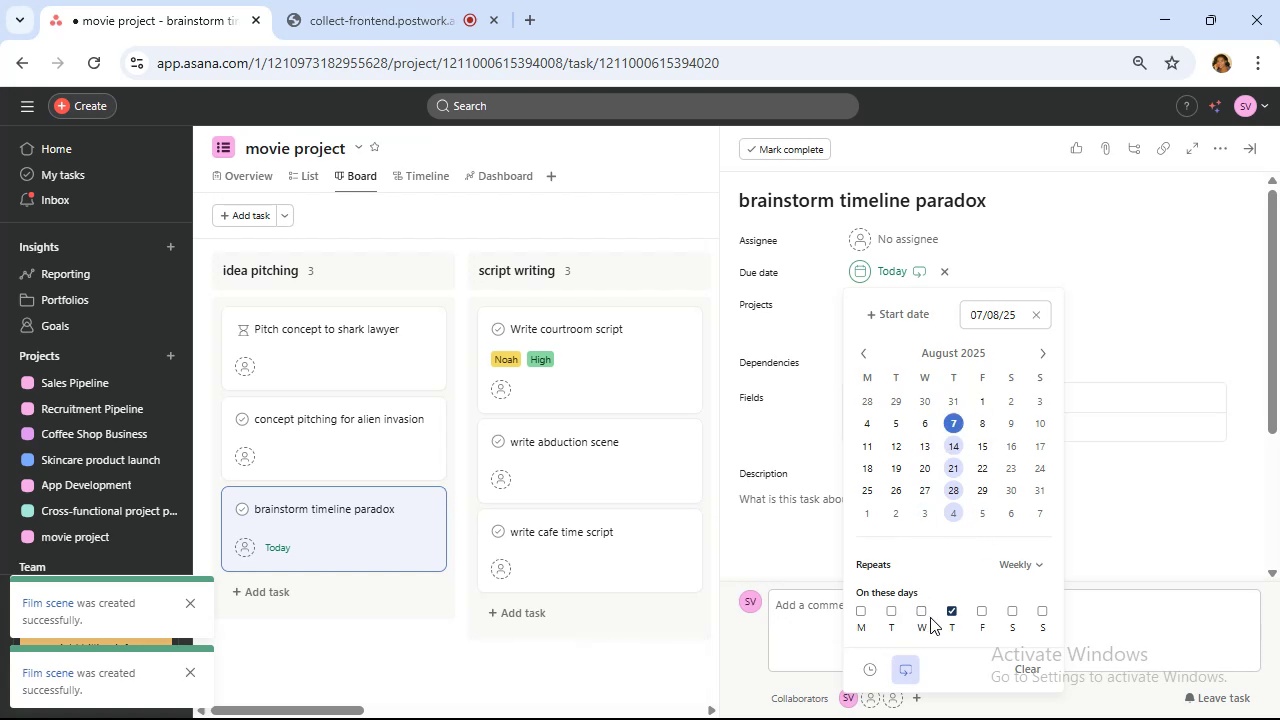 
wait(12.54)
 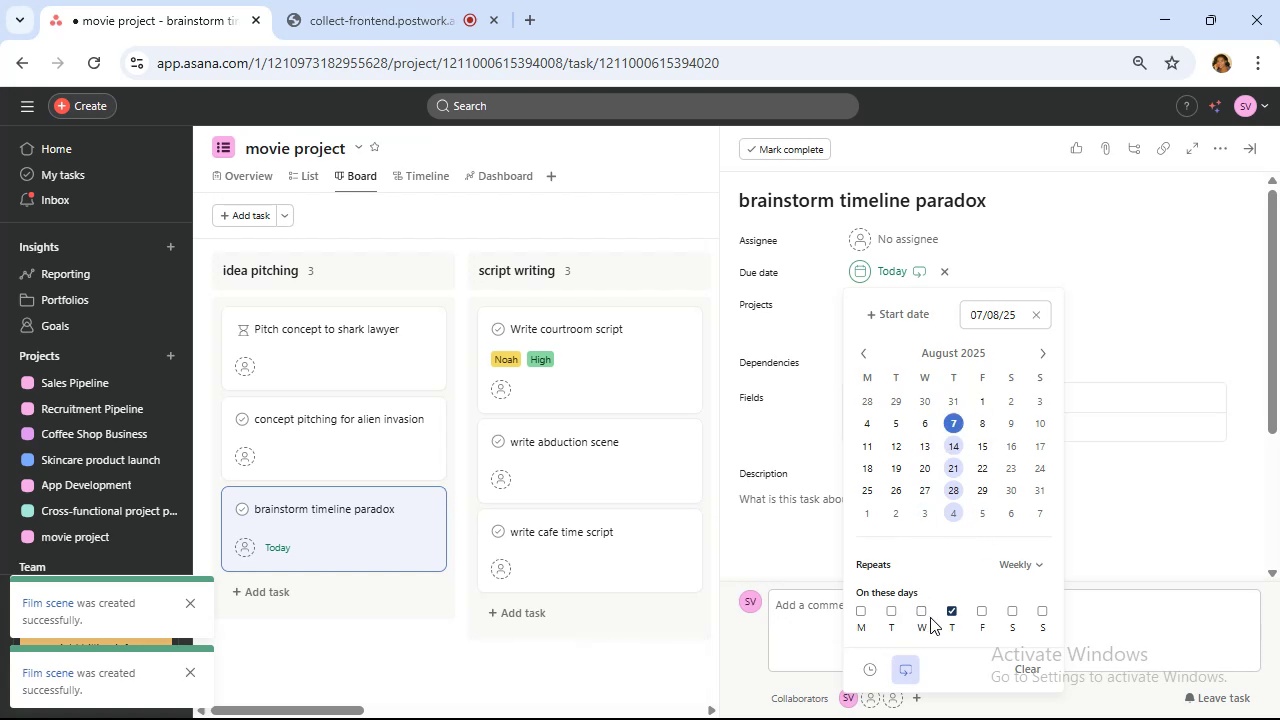 
left_click([954, 471])
 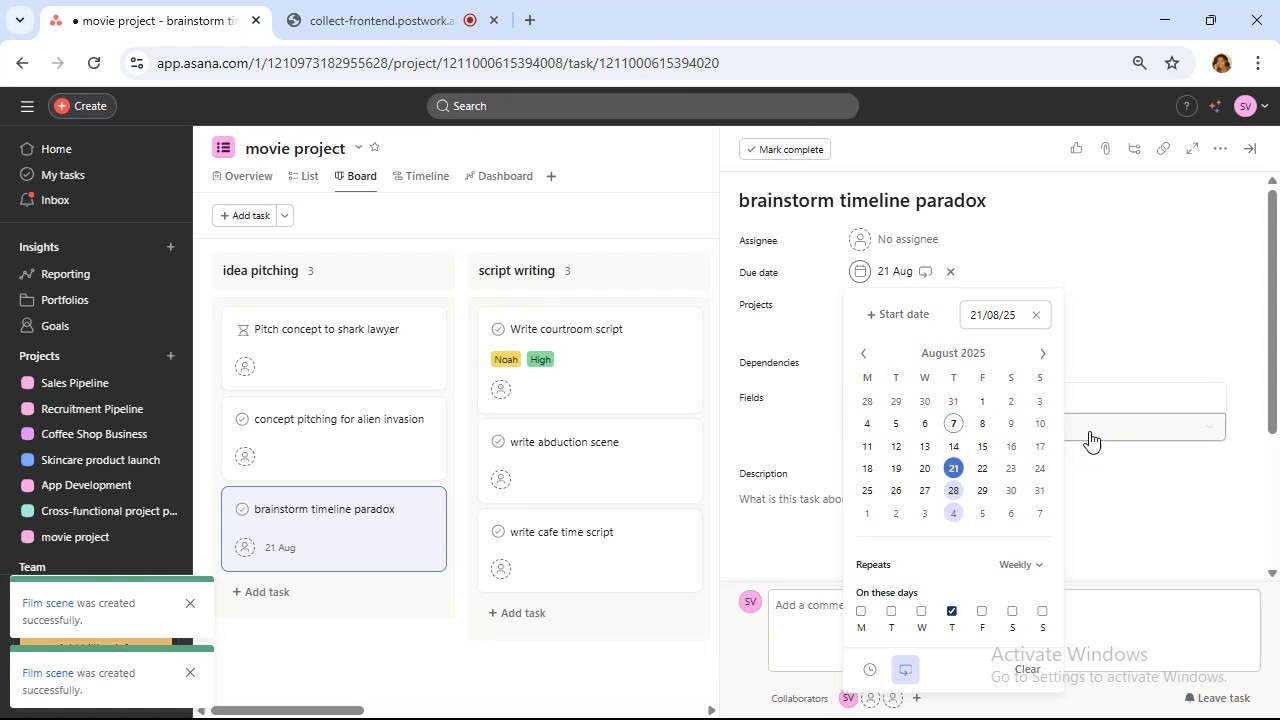 
wait(6.73)
 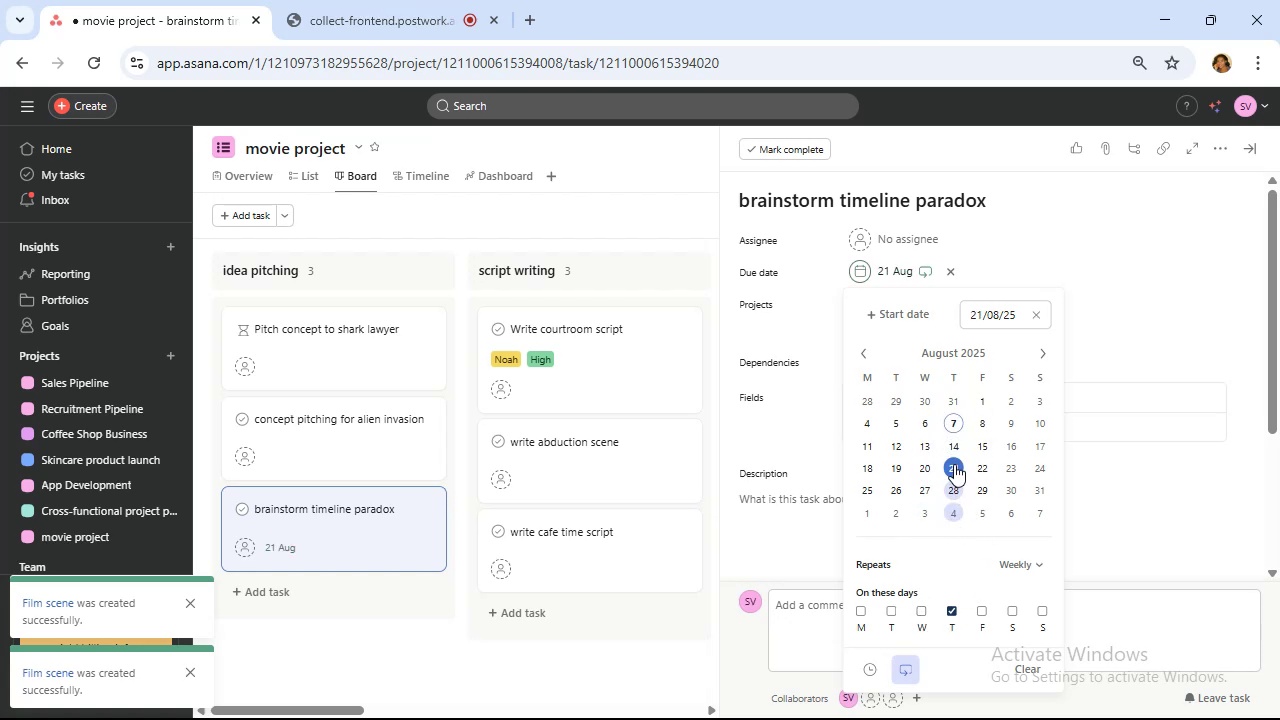 
left_click([1126, 334])
 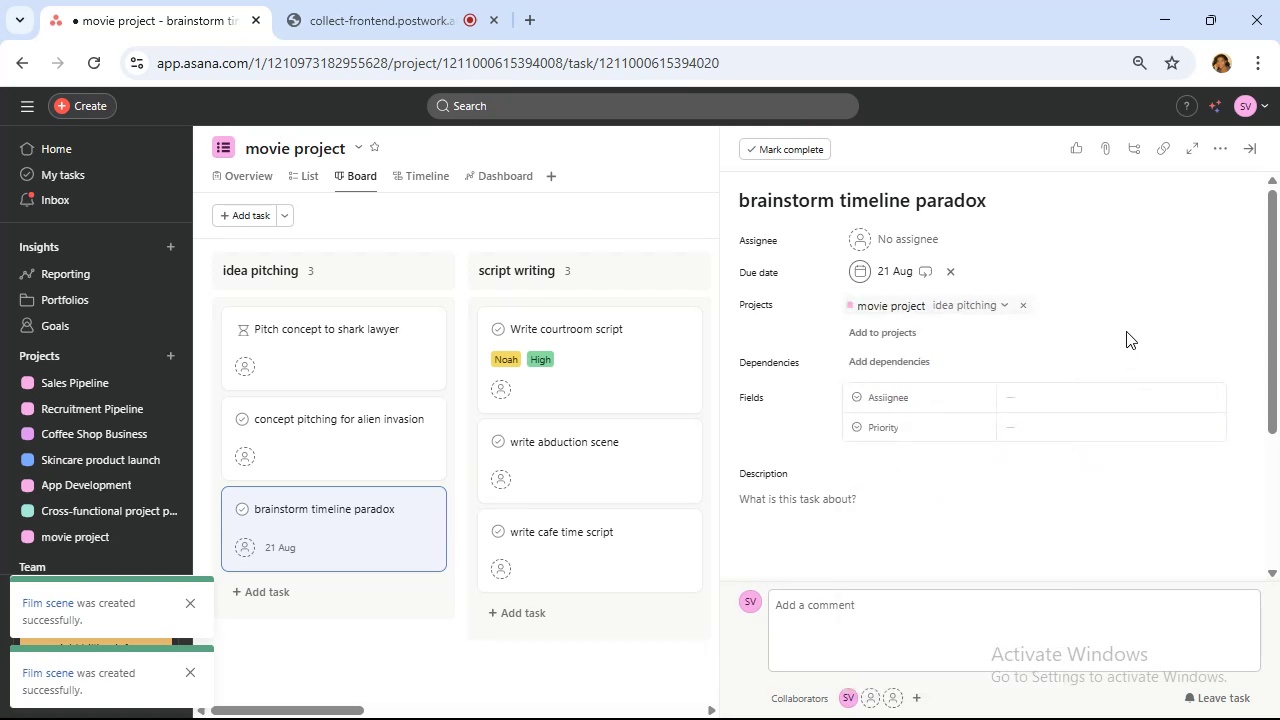 
mouse_move([1073, 377])
 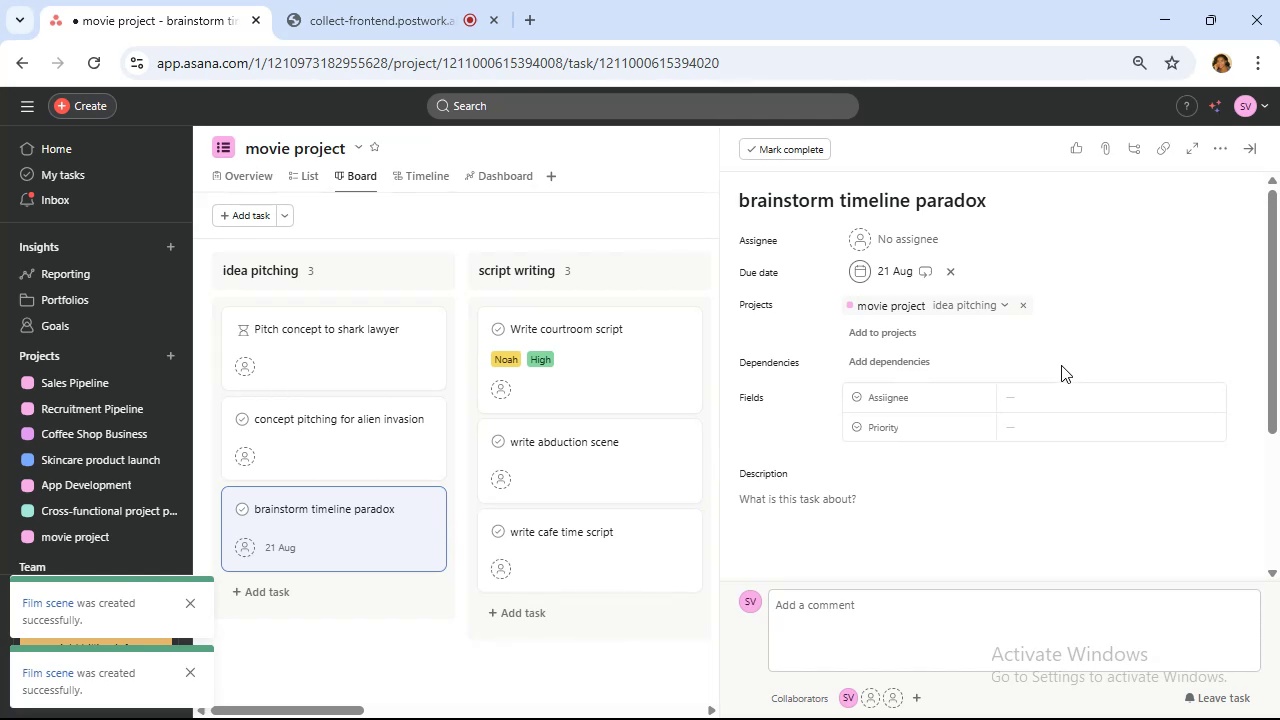 
wait(15.29)
 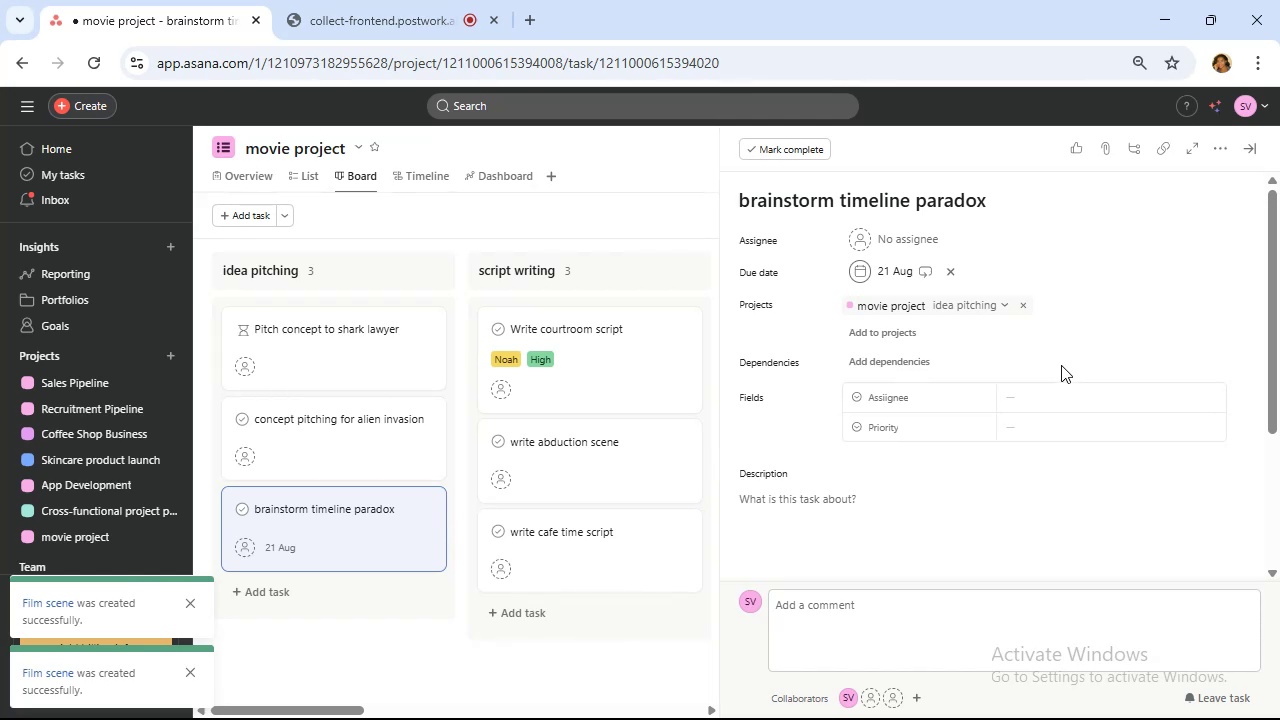 
mouse_move([1223, 155])
 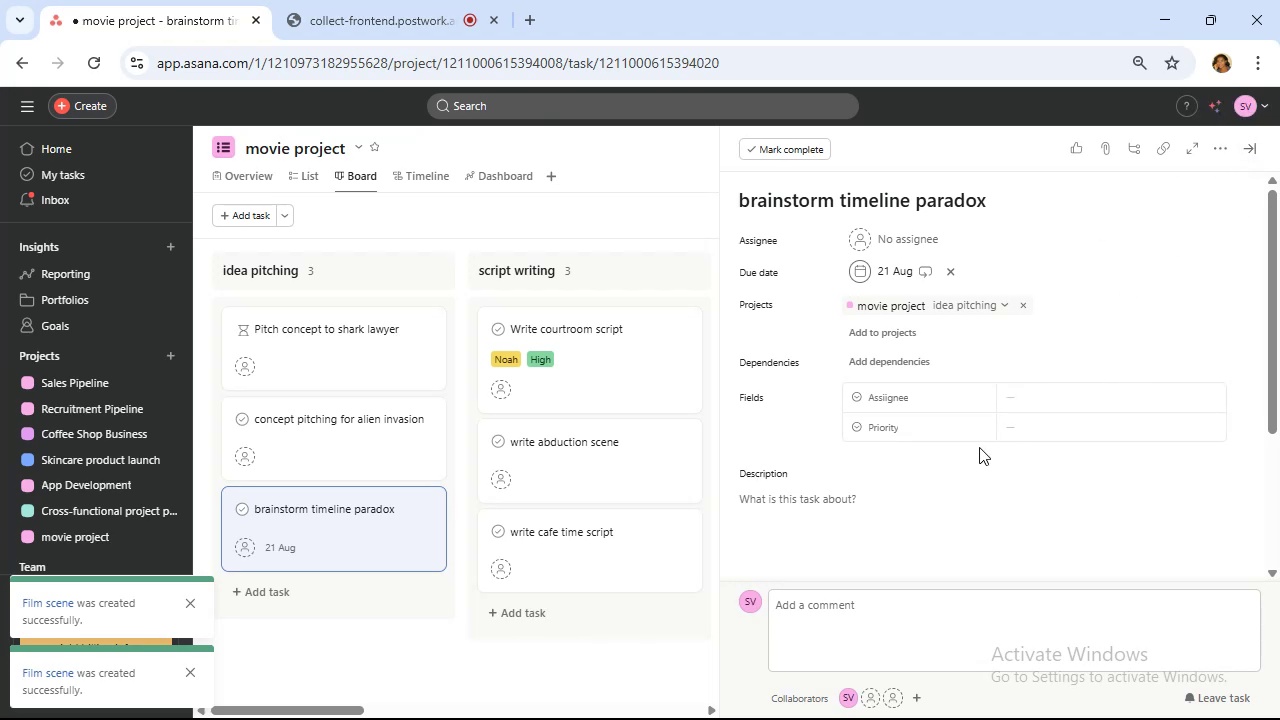 
mouse_move([1042, 394])
 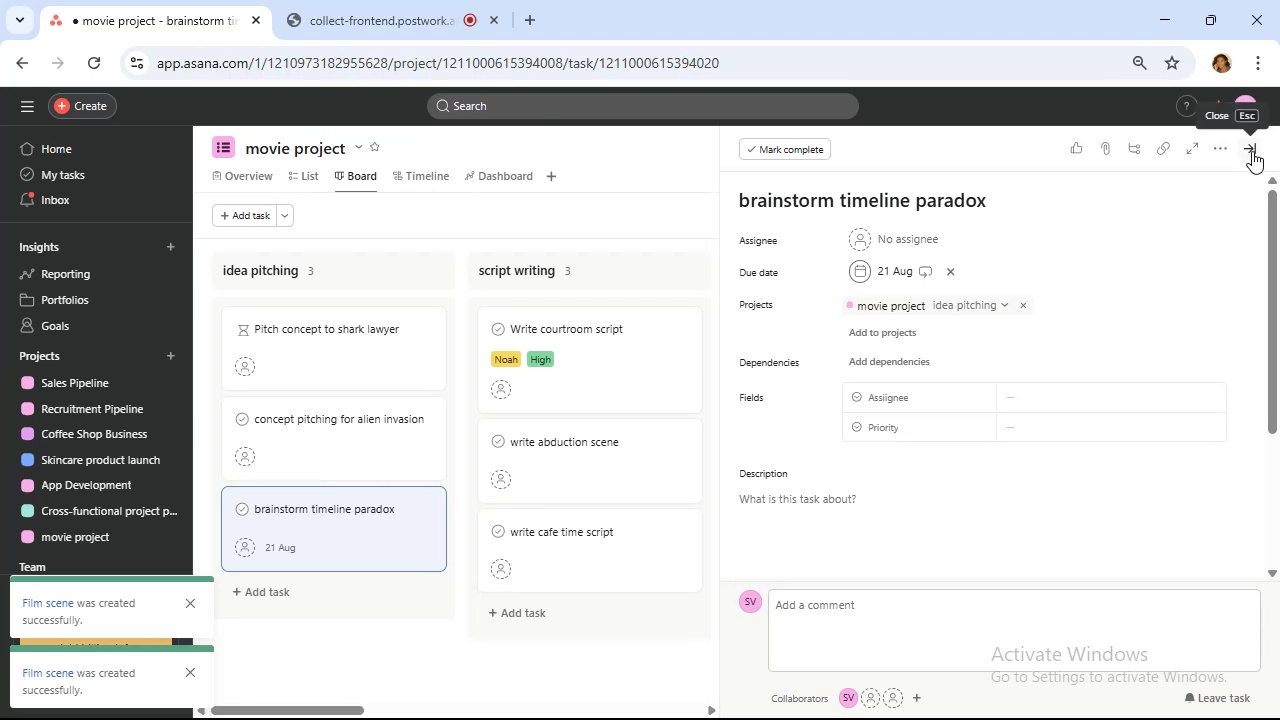 
left_click([1252, 151])
 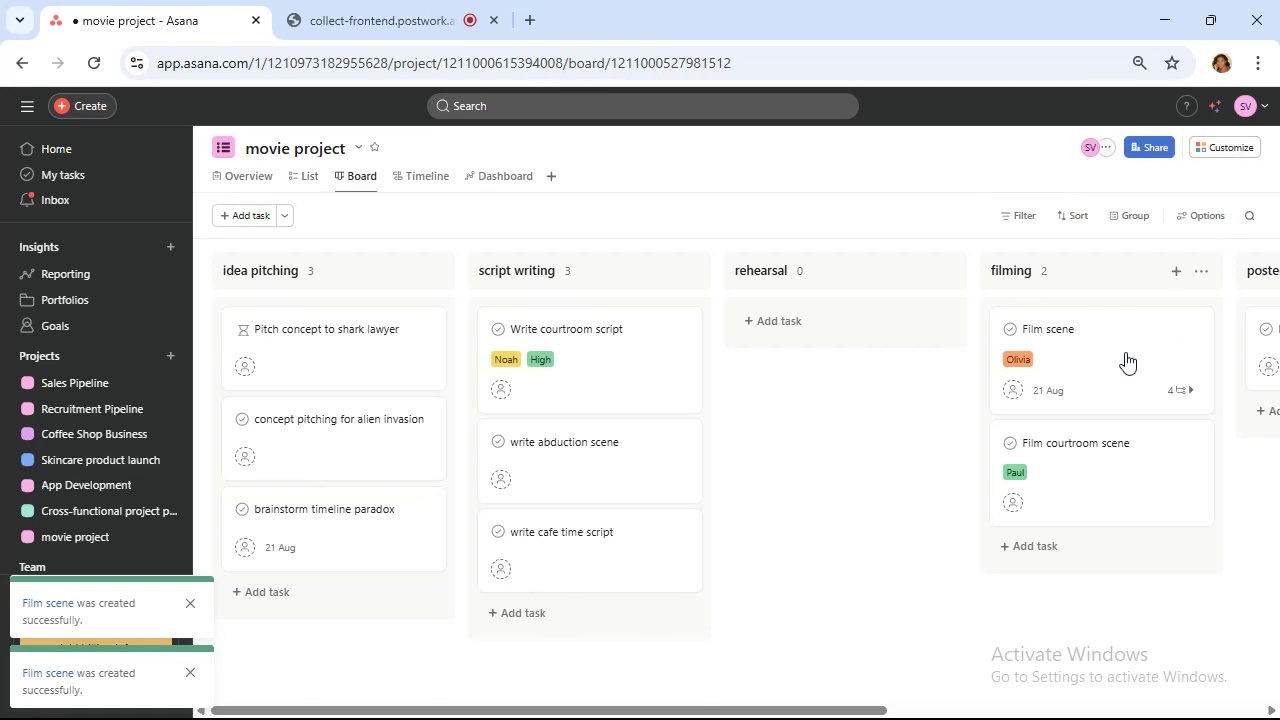 
wait(6.89)
 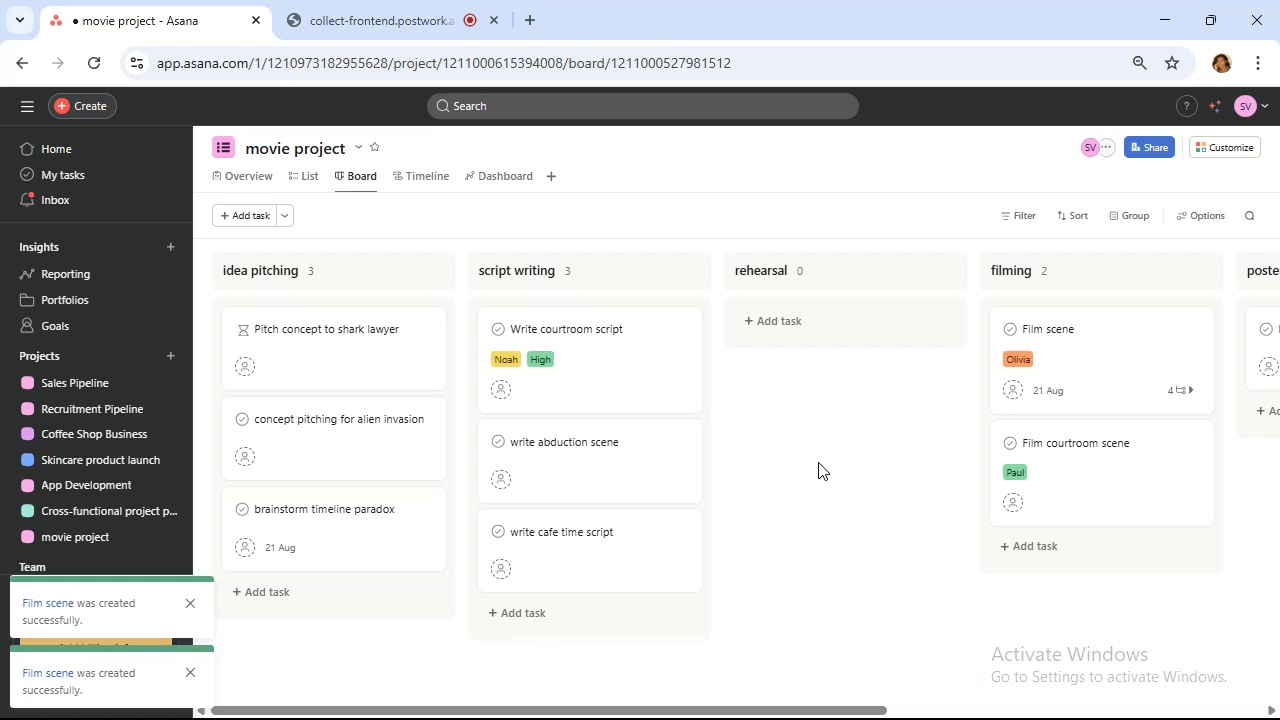 
left_click_drag(start_coordinate=[869, 712], to_coordinate=[1148, 669])
 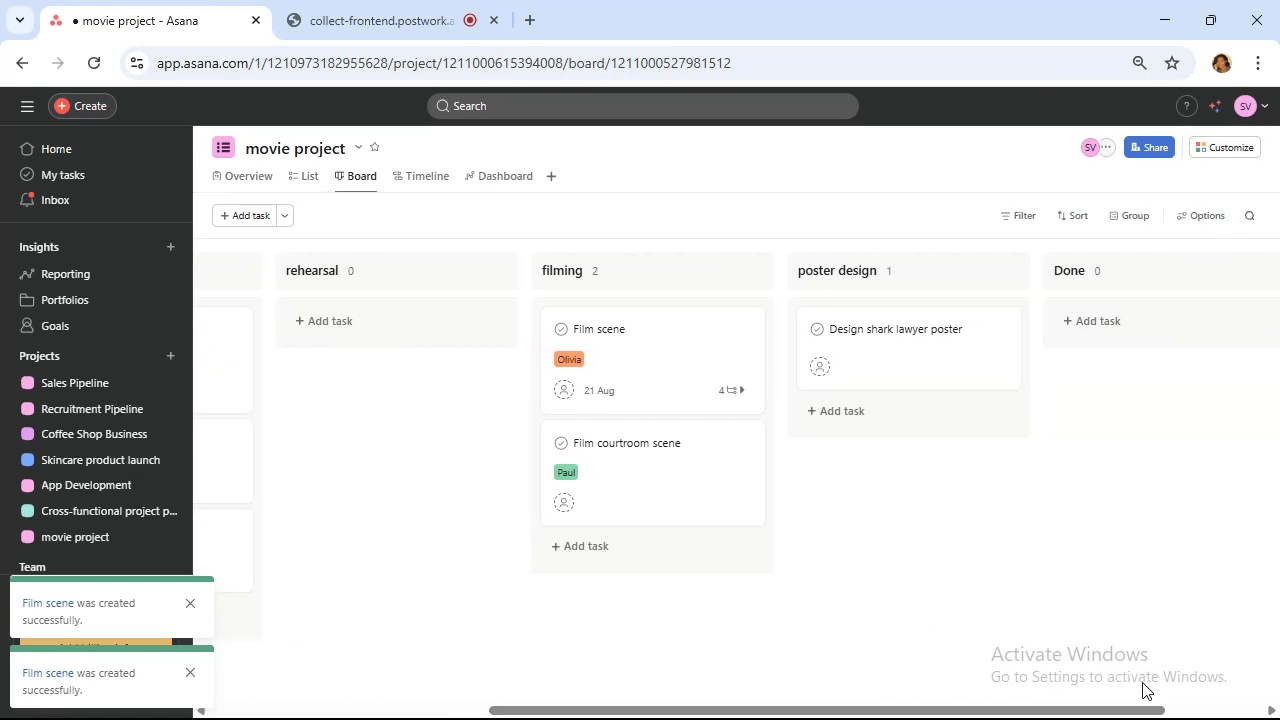 
mouse_move([1126, 712])
 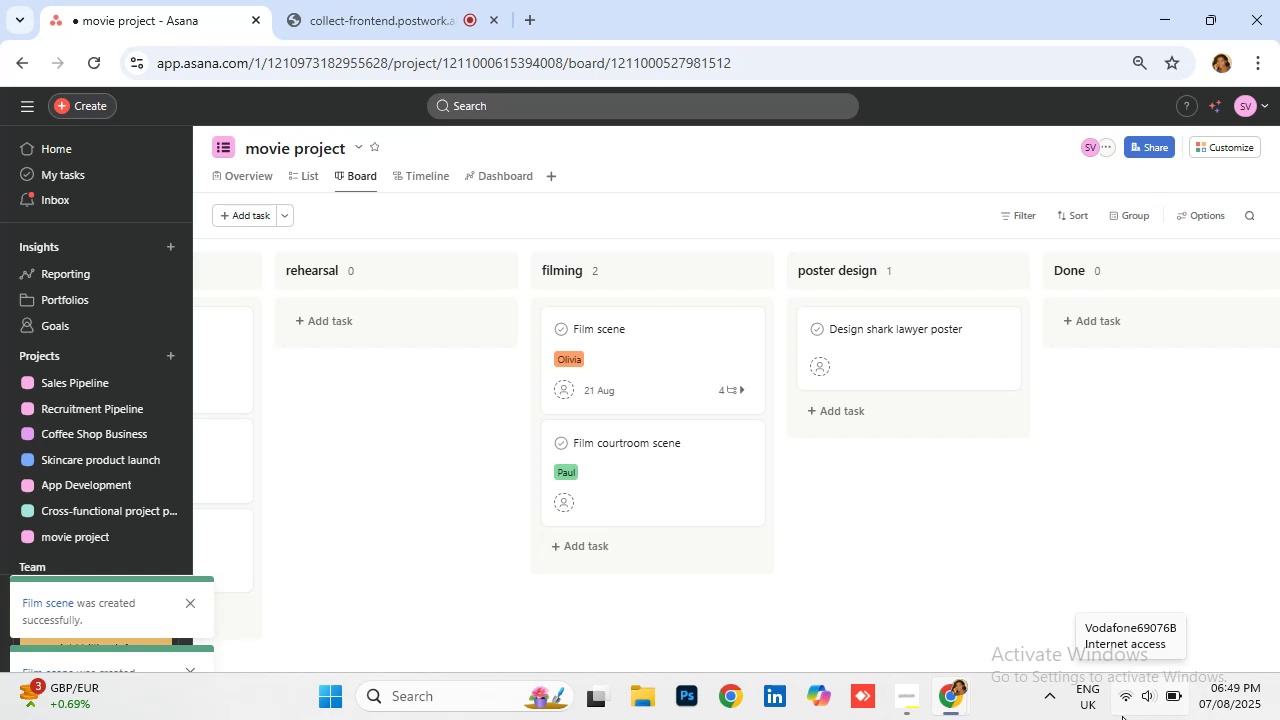 
wait(30.23)
 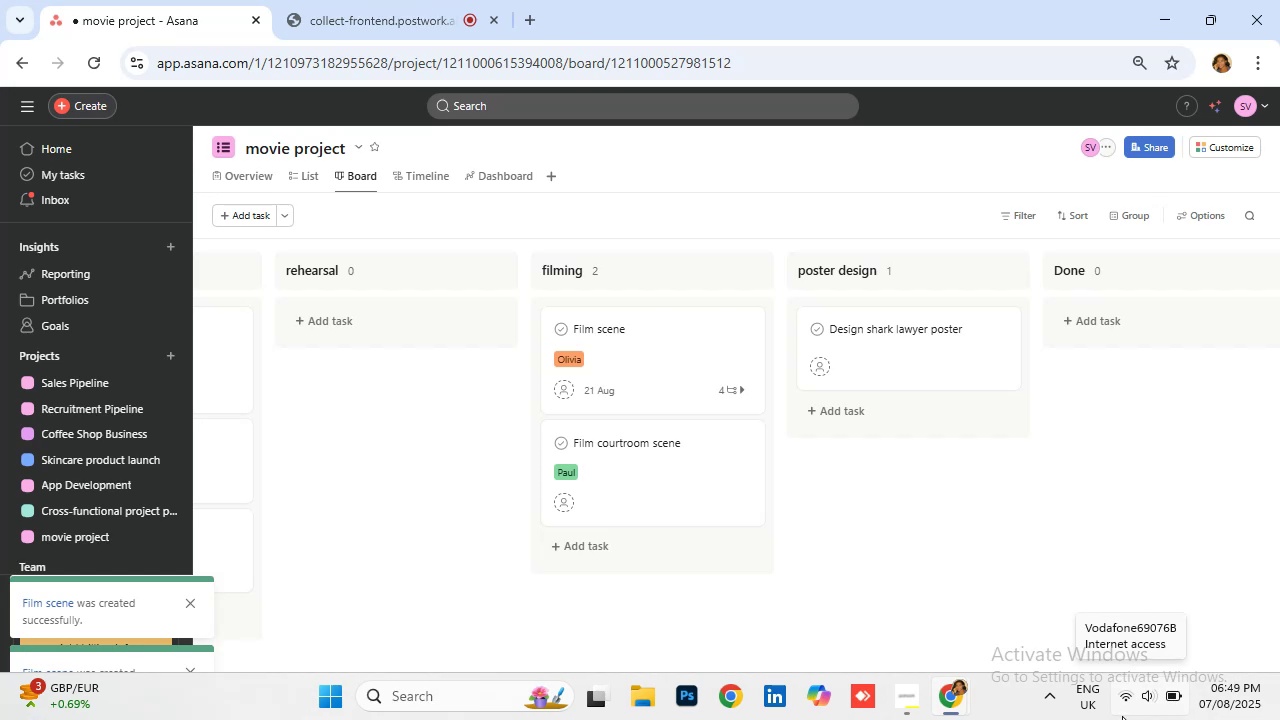 
left_click([1048, 456])
 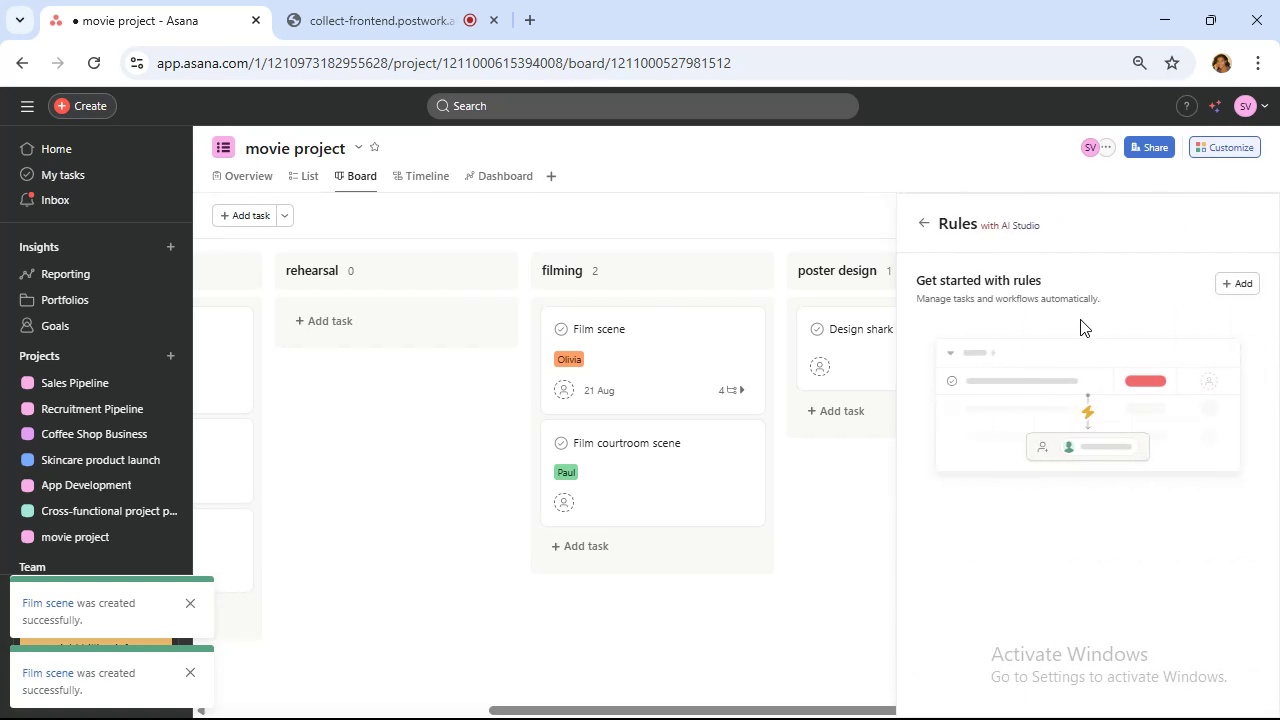 
wait(5.72)
 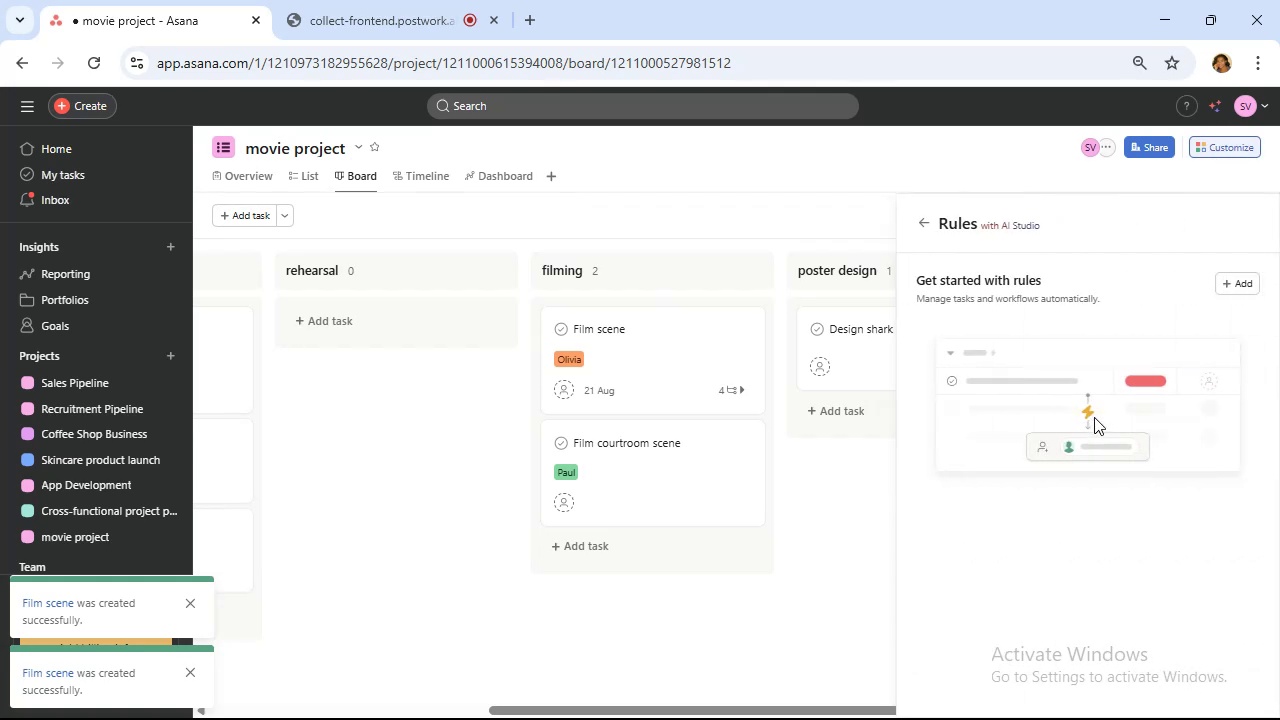 
left_click([1233, 282])
 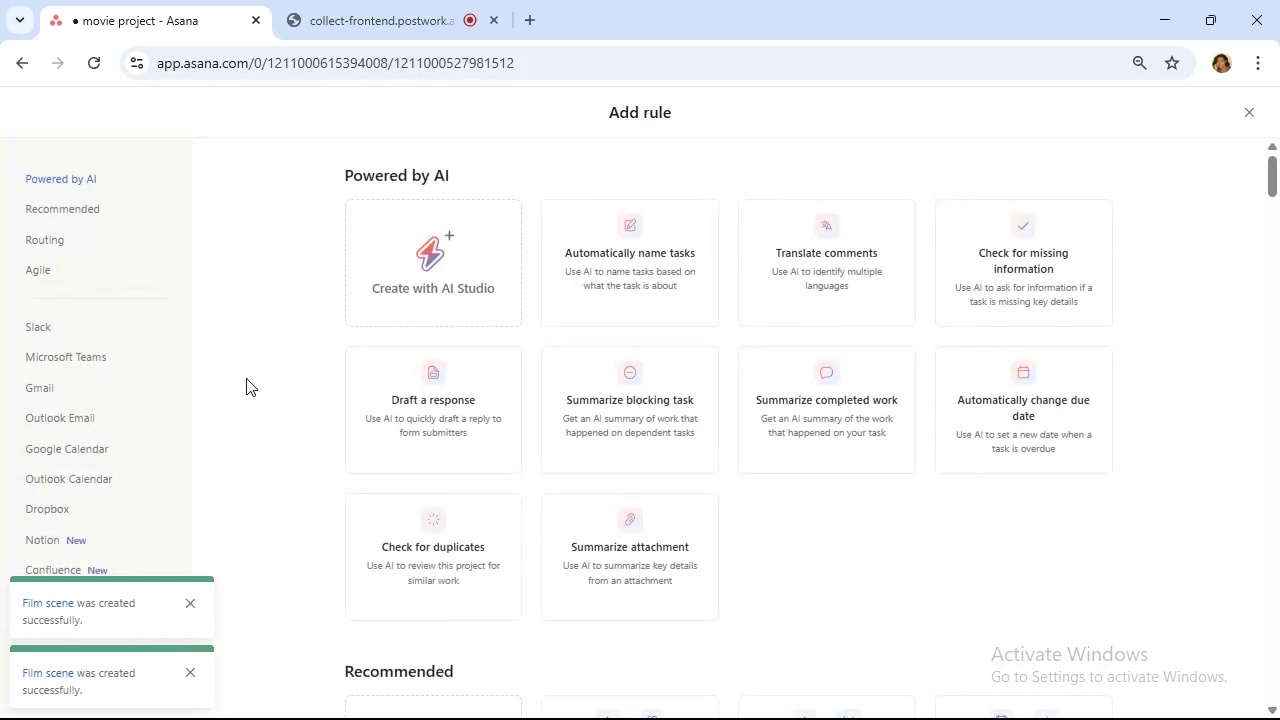 
scroll: coordinate [452, 340], scroll_direction: down, amount: 6.0
 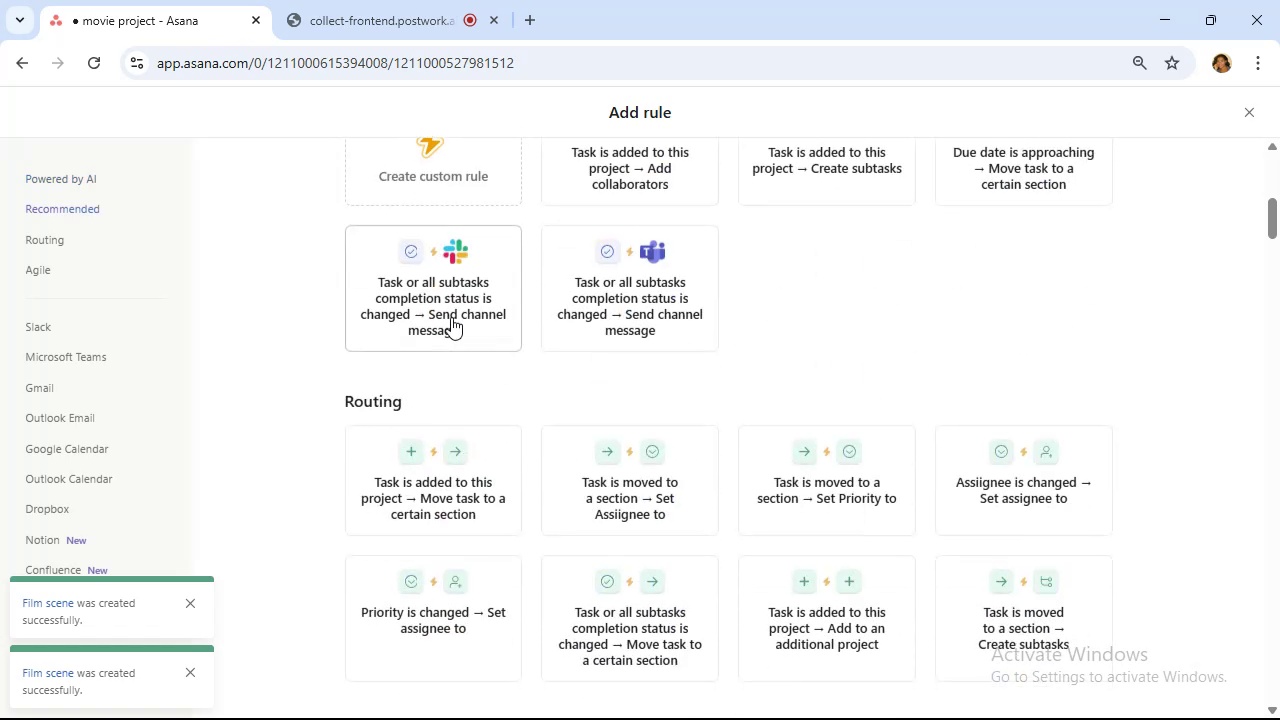 
scroll: coordinate [429, 279], scroll_direction: up, amount: 2.0
 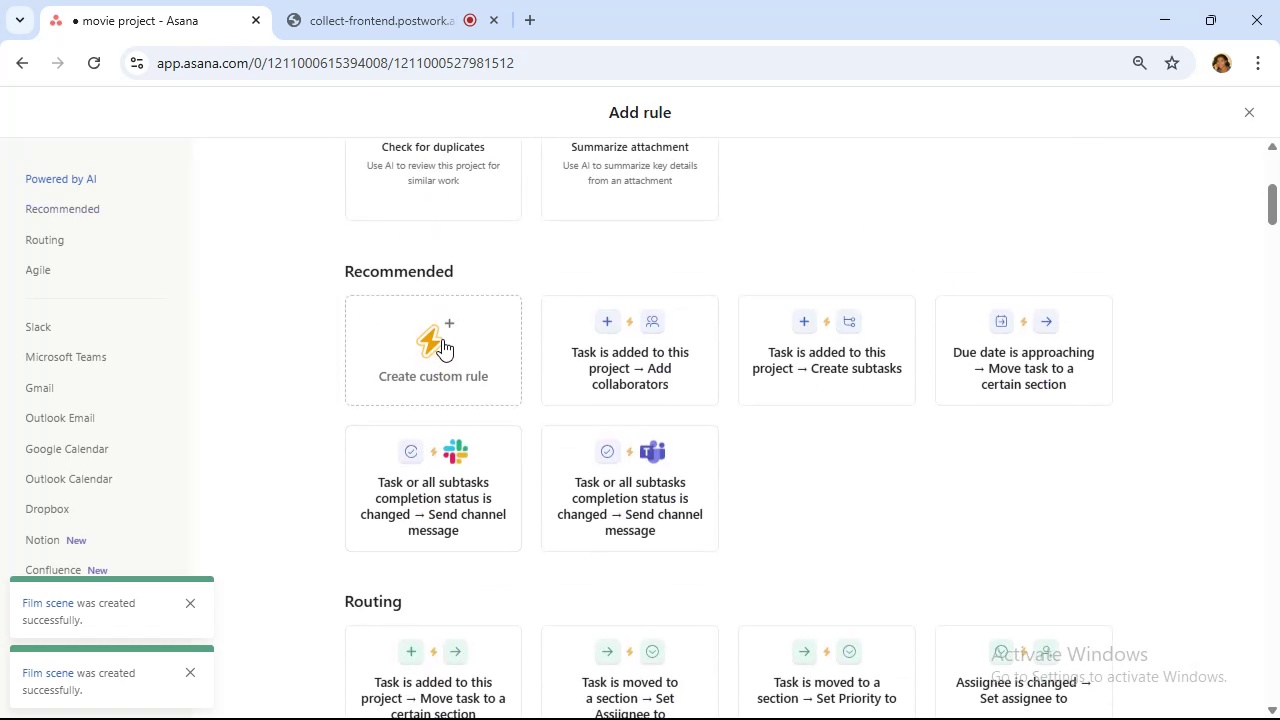 
left_click([442, 339])
 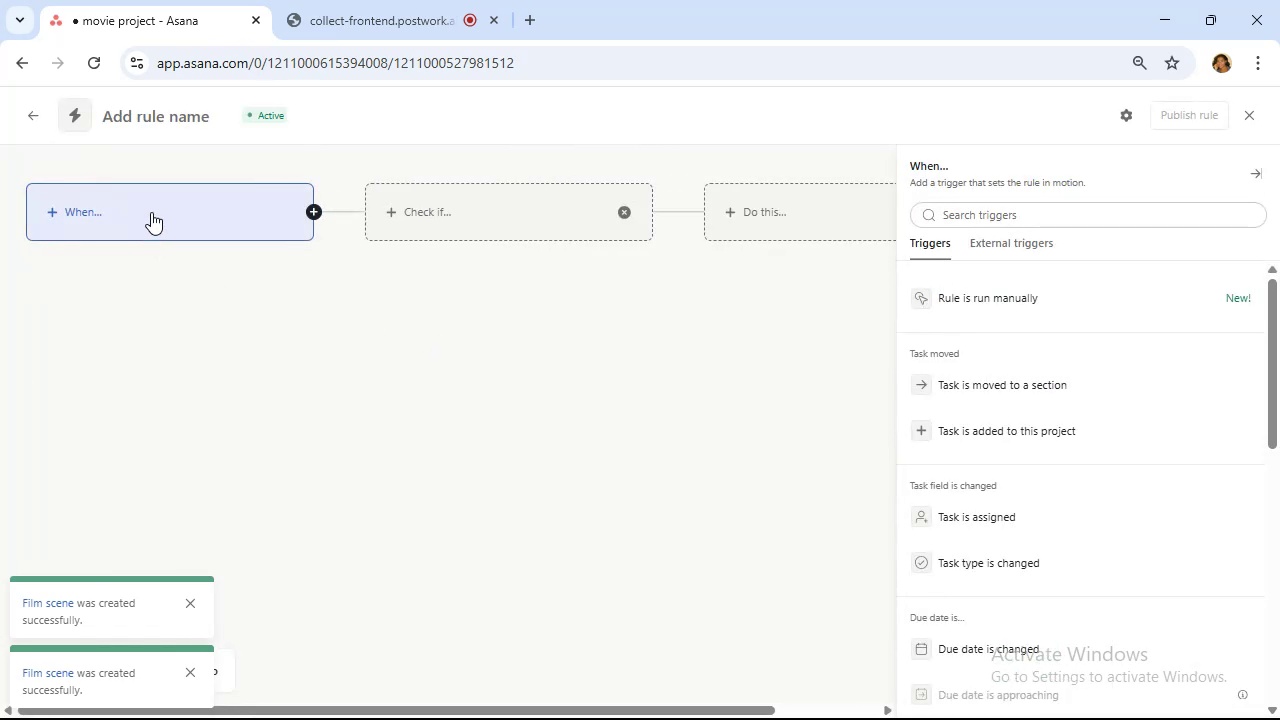 
left_click([151, 212])
 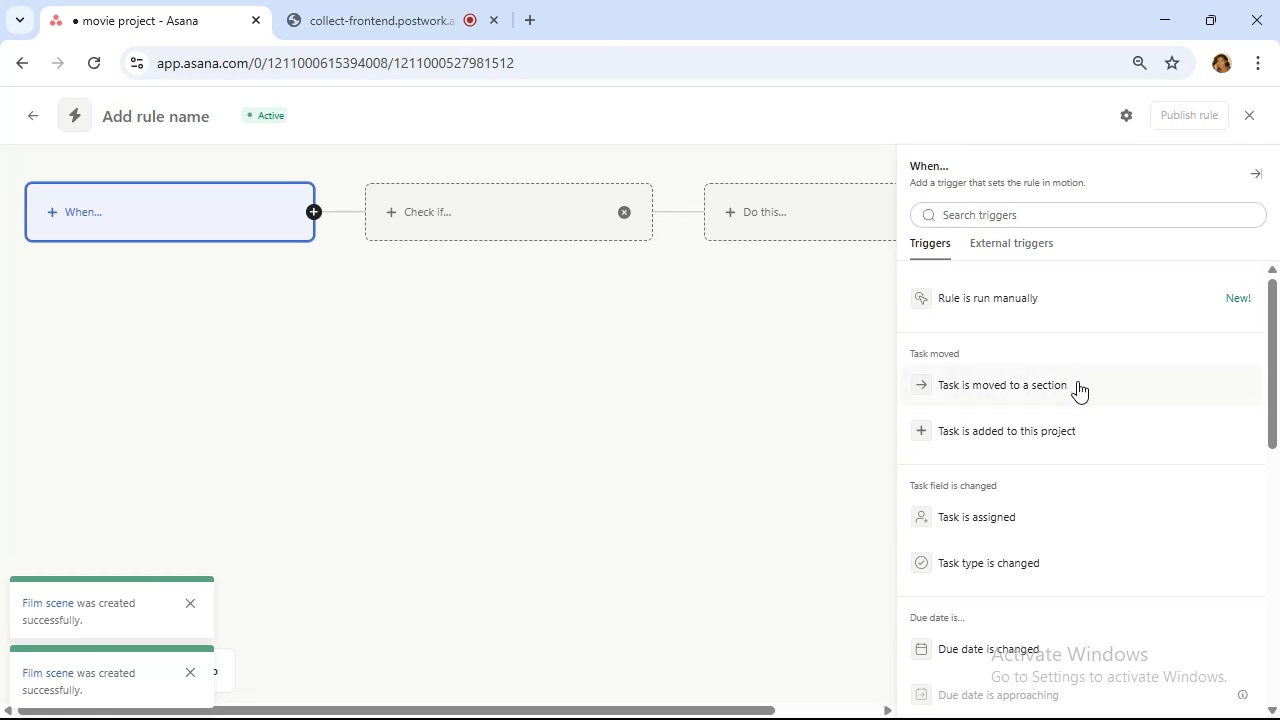 
wait(49.92)
 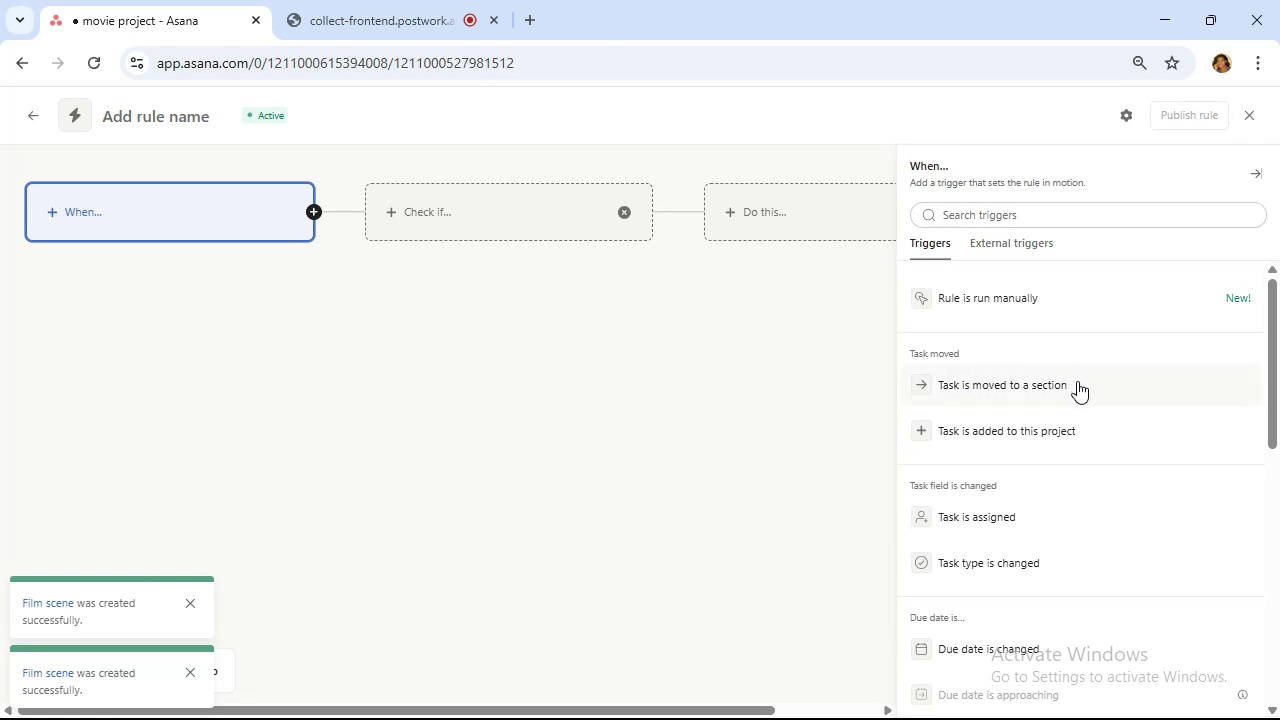 
left_click([1063, 386])
 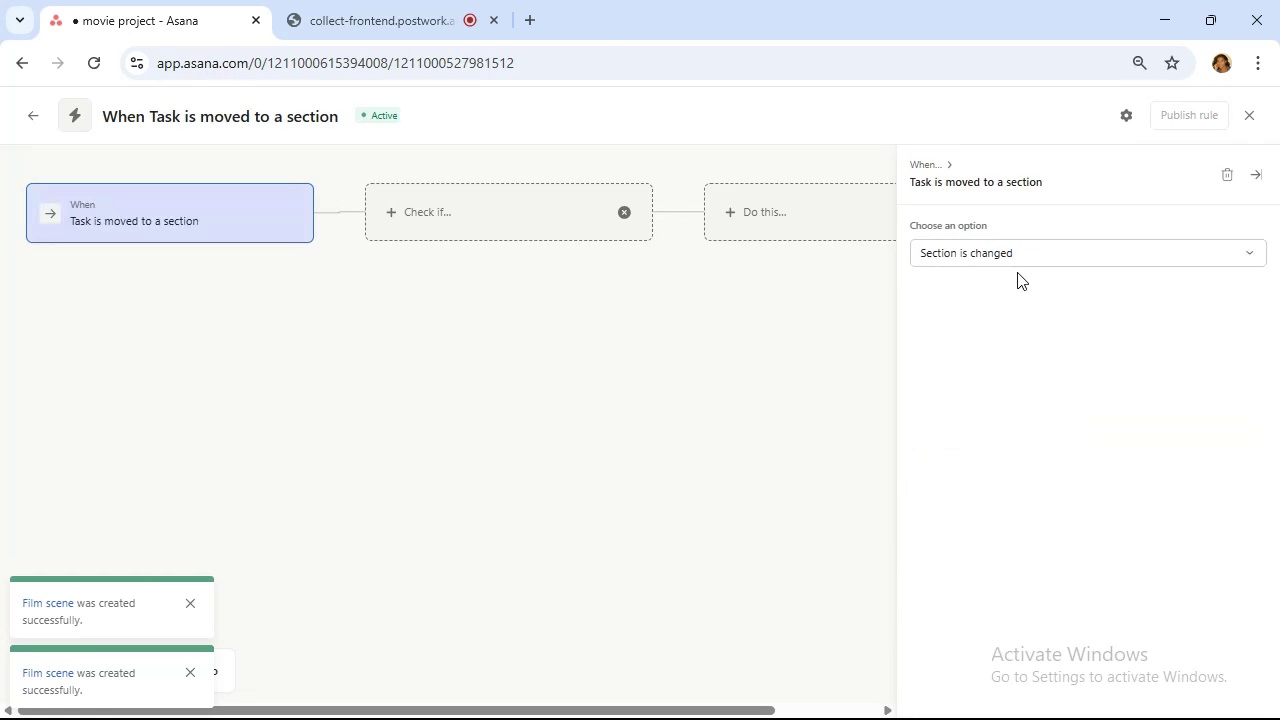 
left_click([1016, 259])
 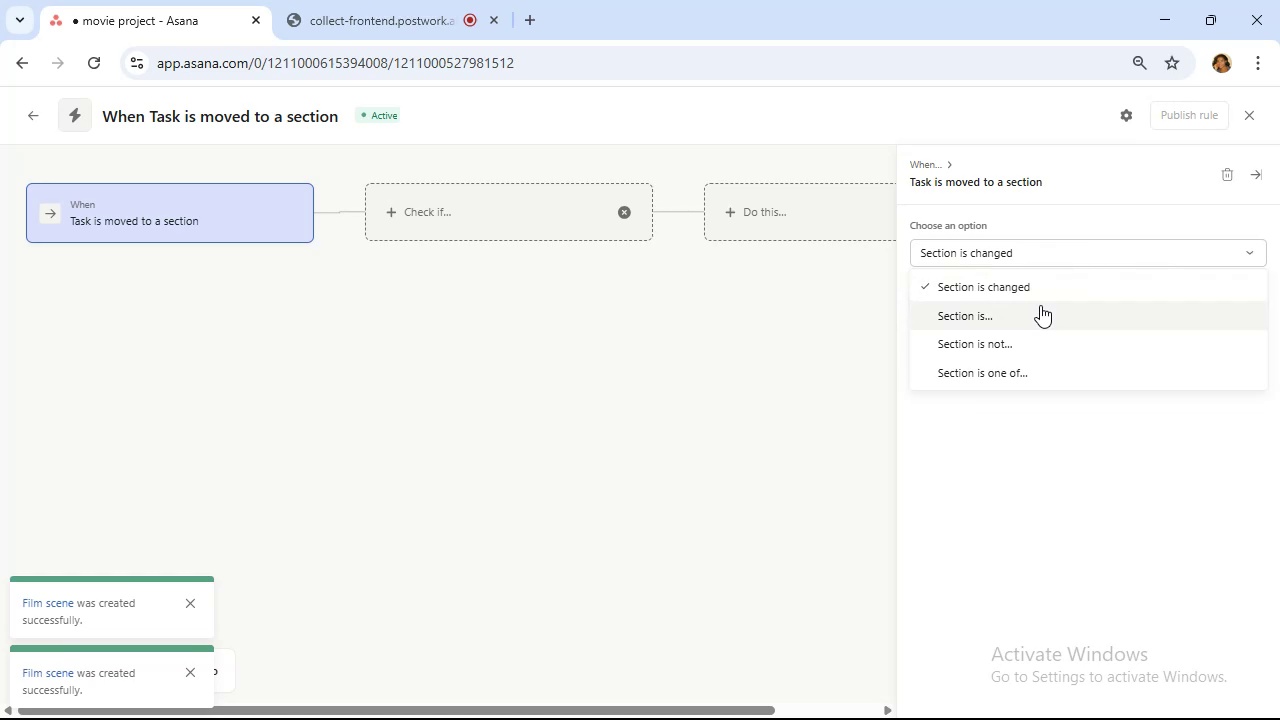 
left_click([1035, 288])
 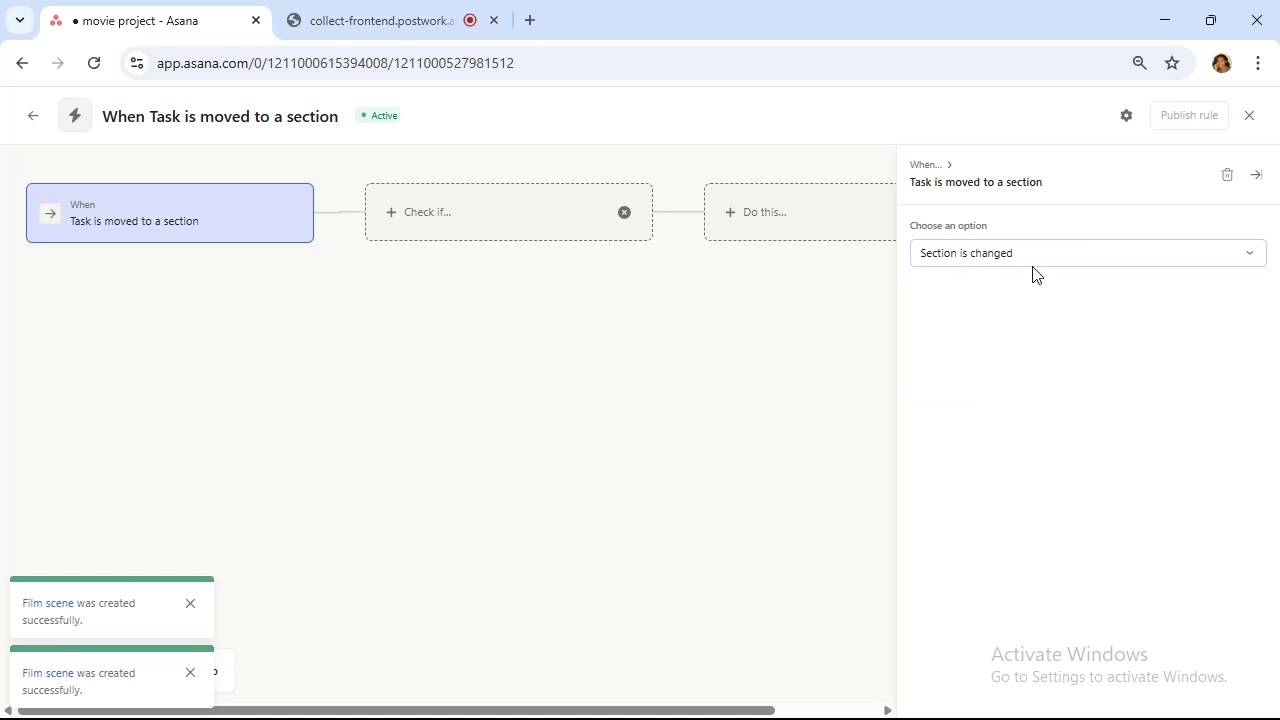 
left_click([1031, 256])
 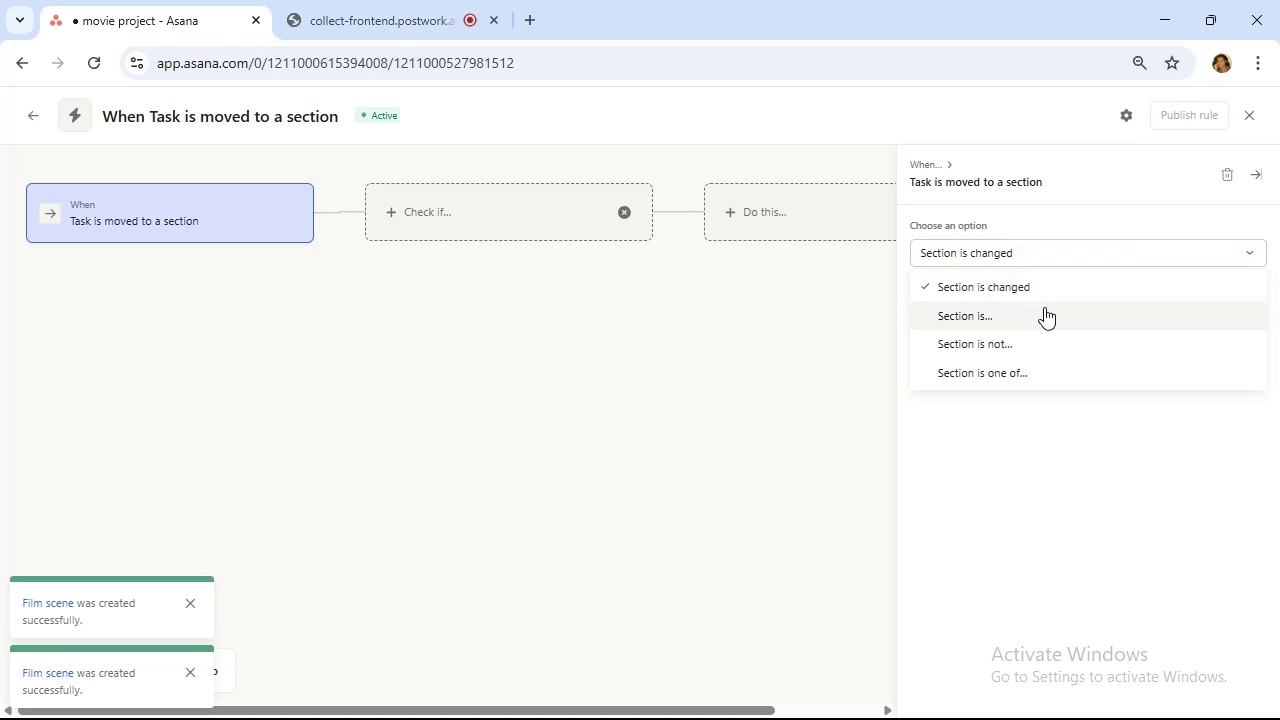 
left_click([1044, 307])
 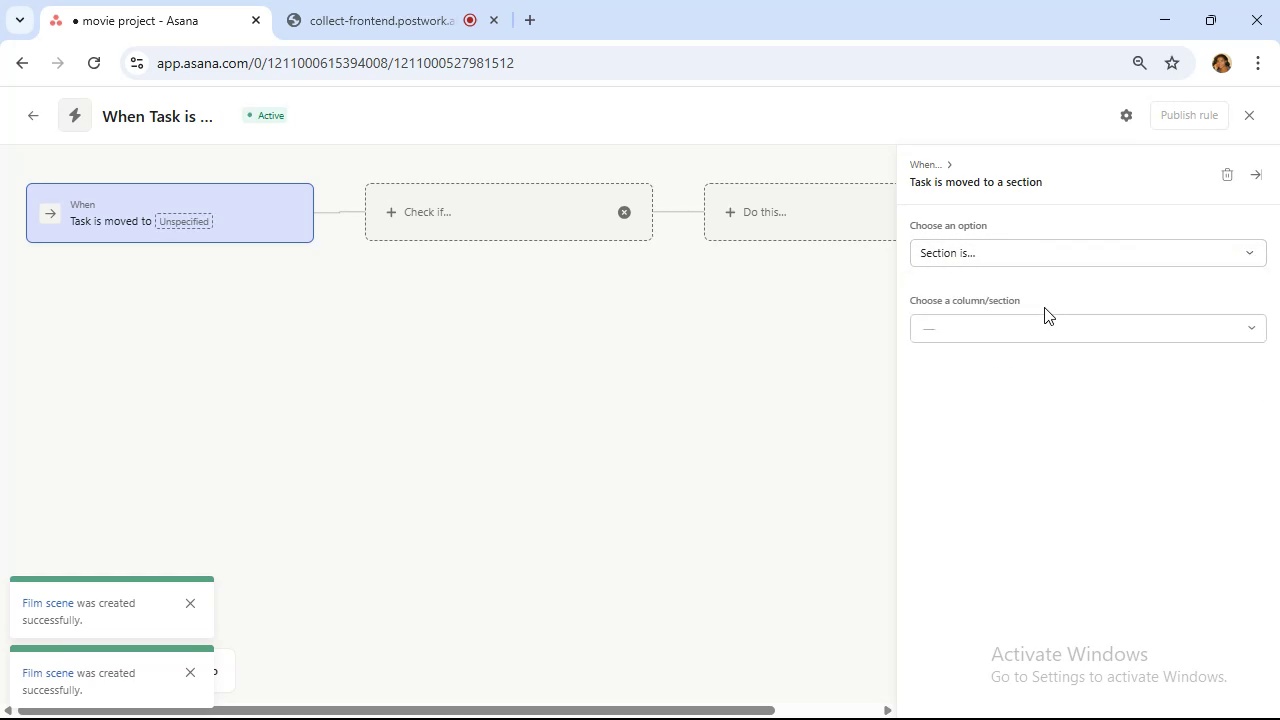 
left_click([1048, 328])
 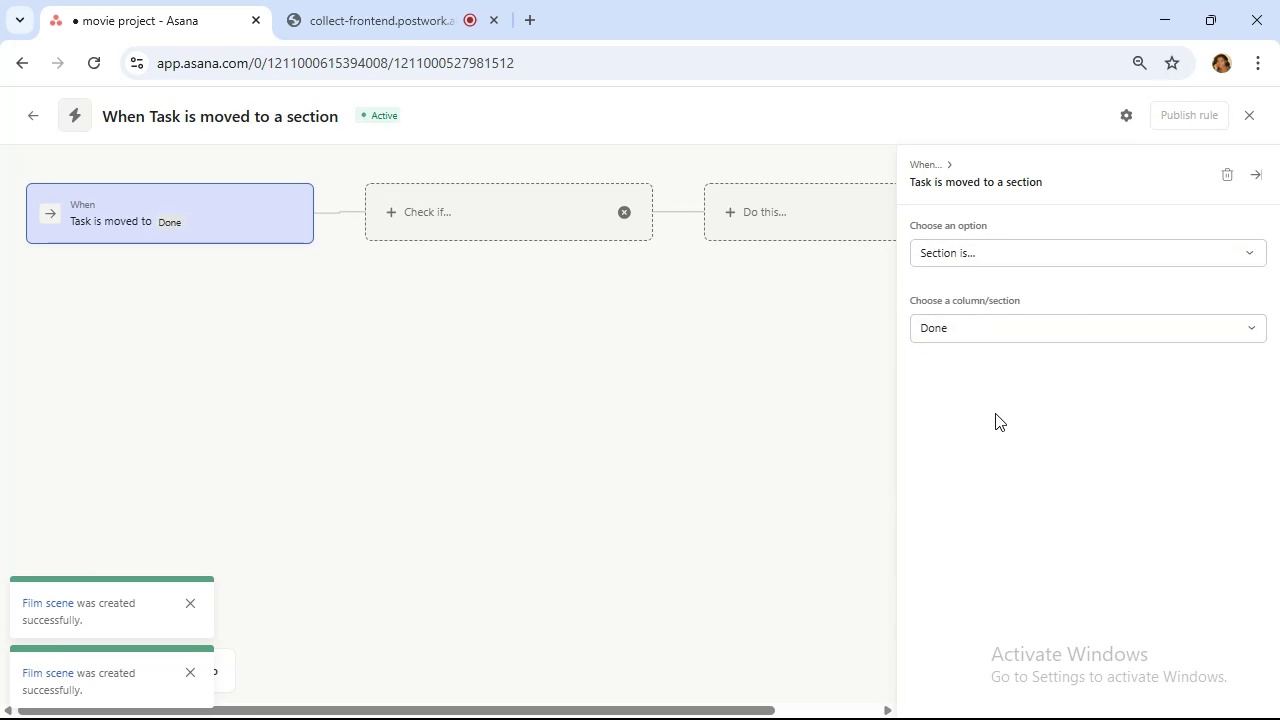 
left_click([825, 205])
 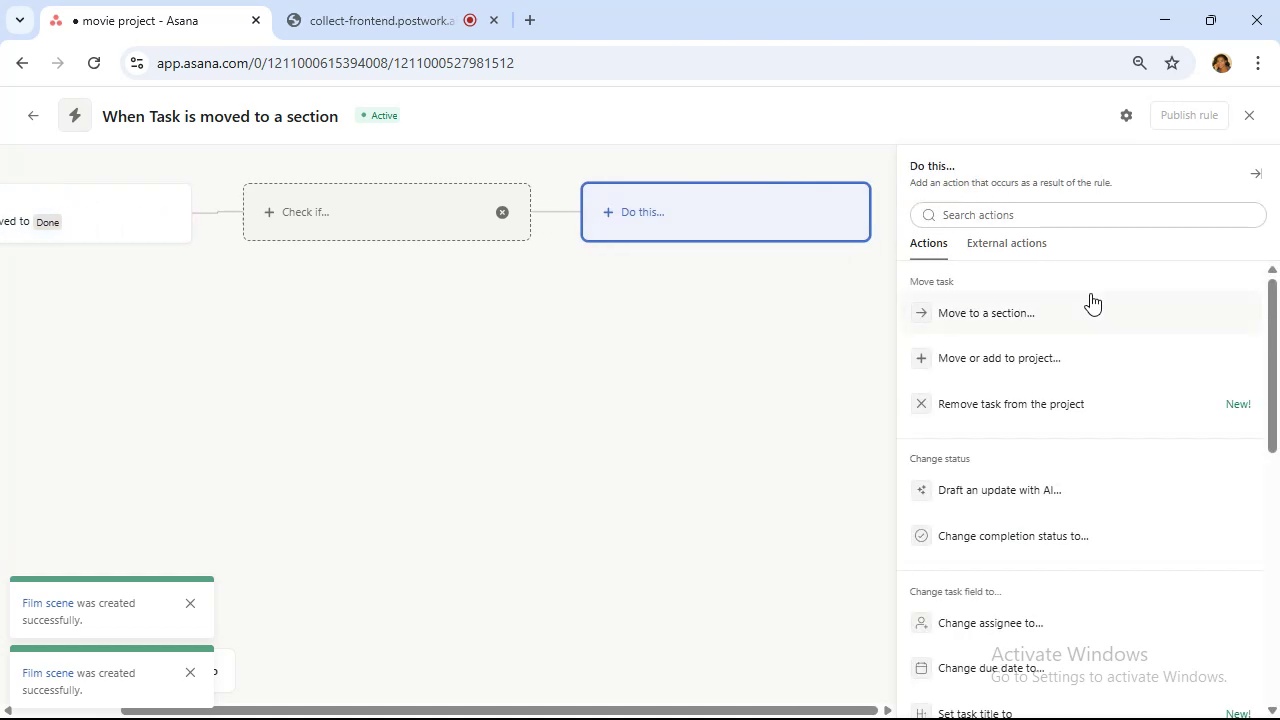 
scroll: coordinate [1091, 289], scroll_direction: down, amount: 5.0
 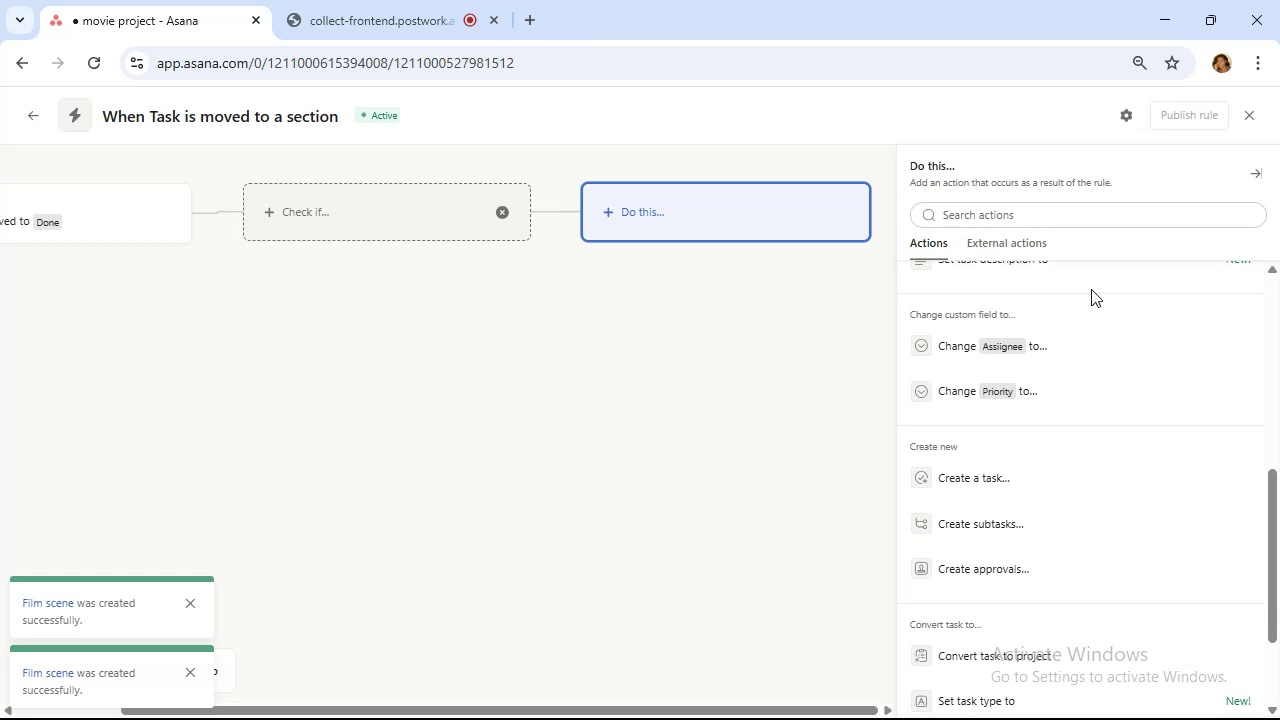 
scroll: coordinate [1091, 286], scroll_direction: down, amount: 5.0
 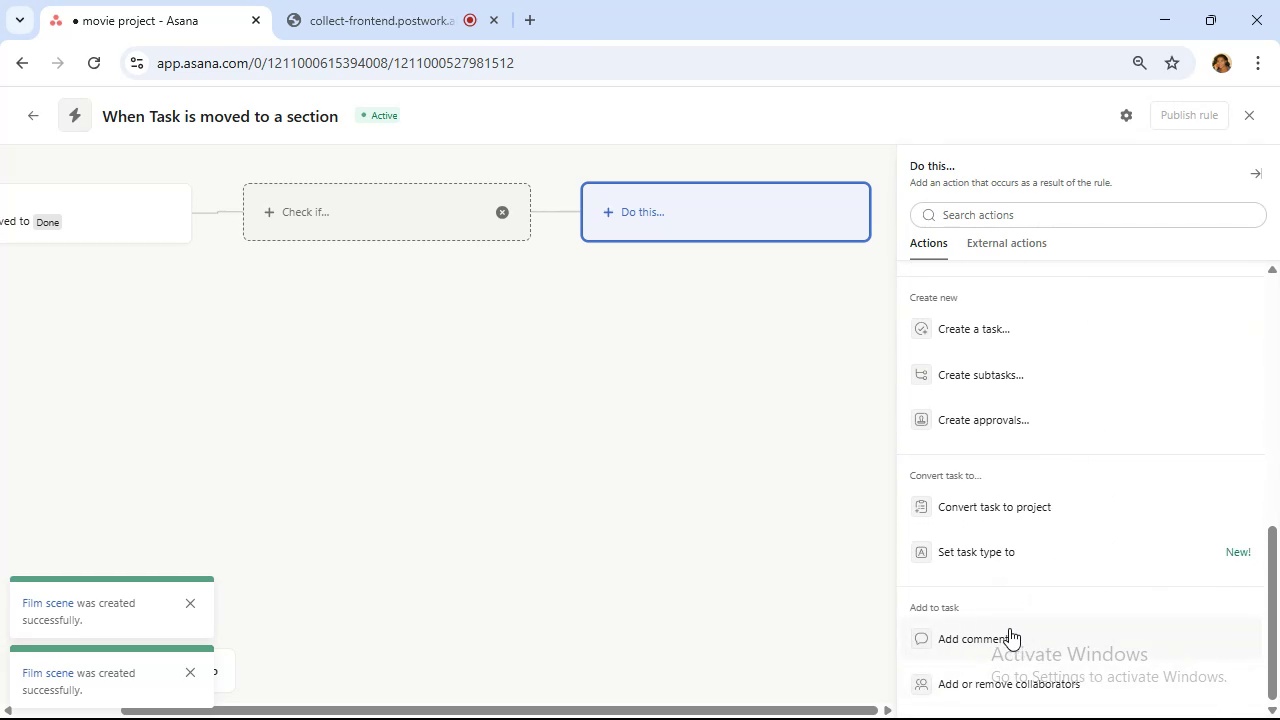 
left_click([1009, 628])
 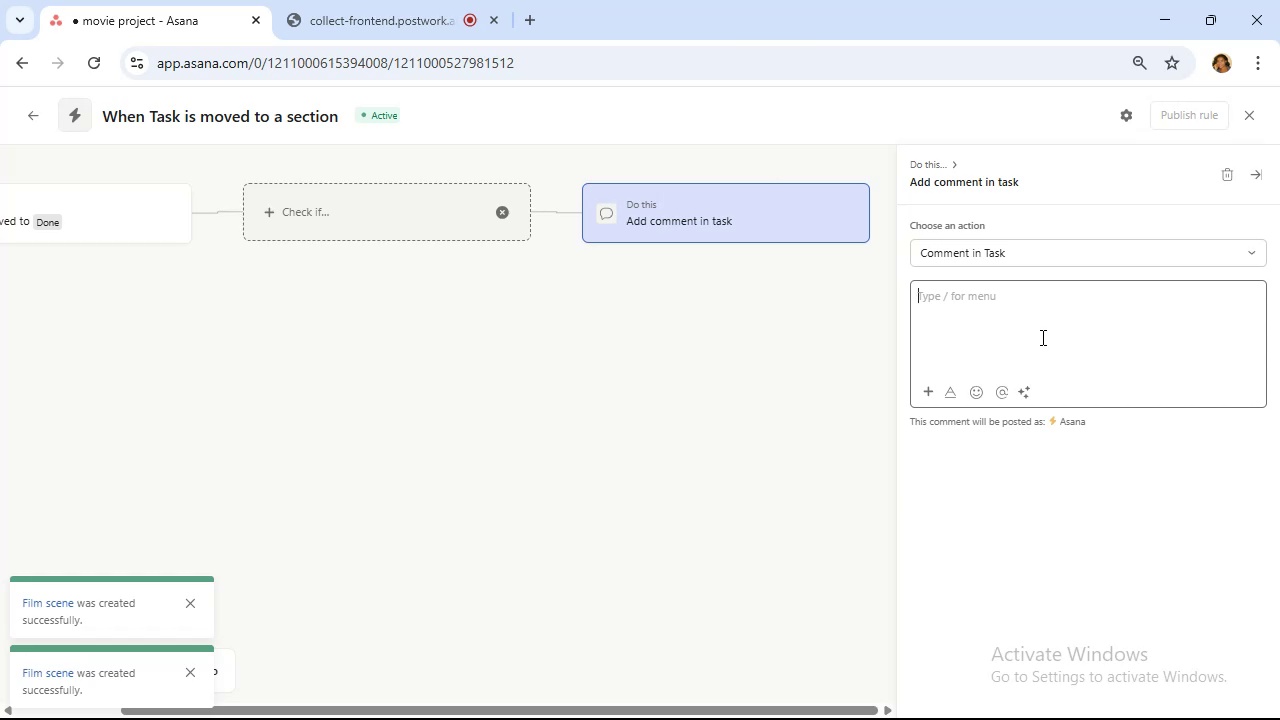 
wait(7.75)
 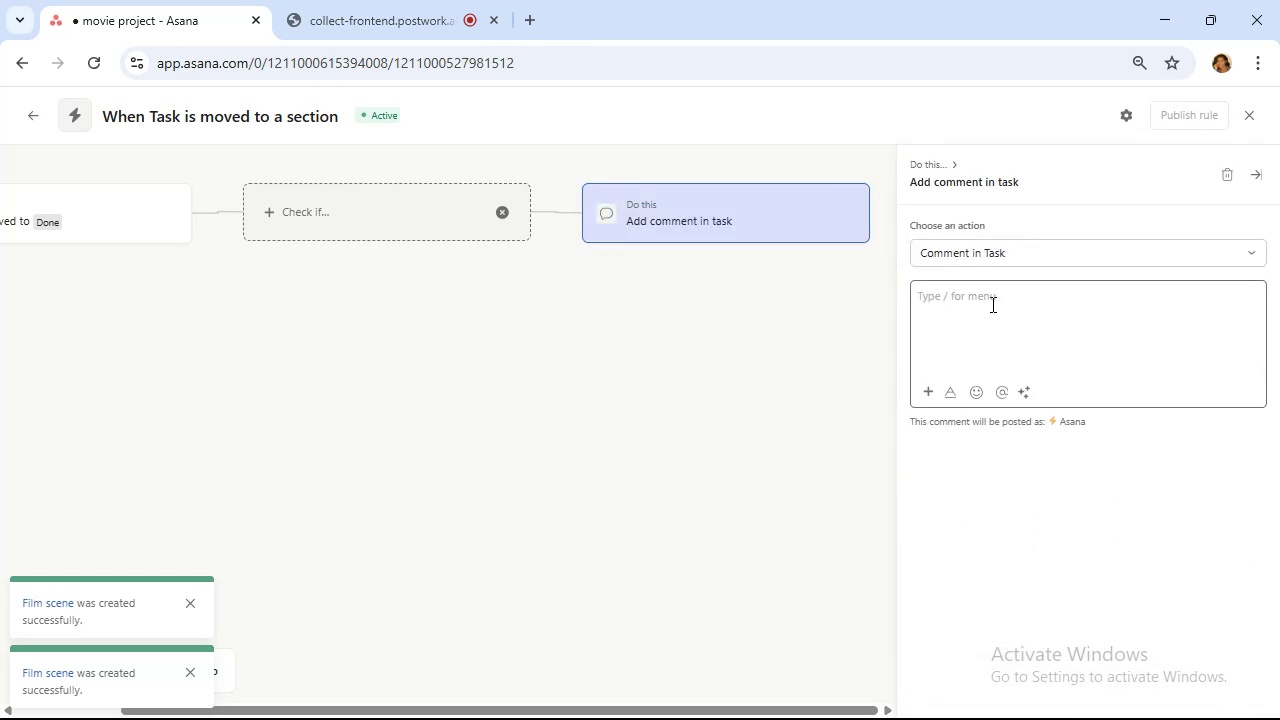 
type(Another scene wrapped. Yay!)
 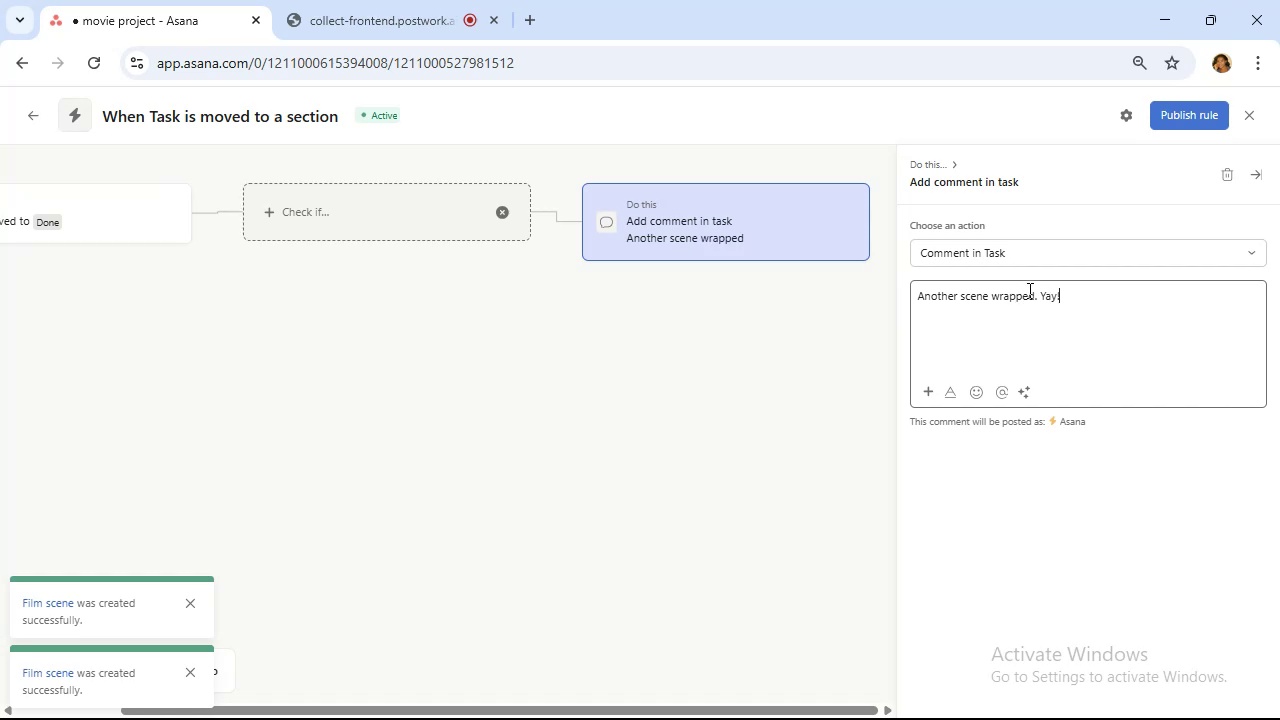 
wait(8.45)
 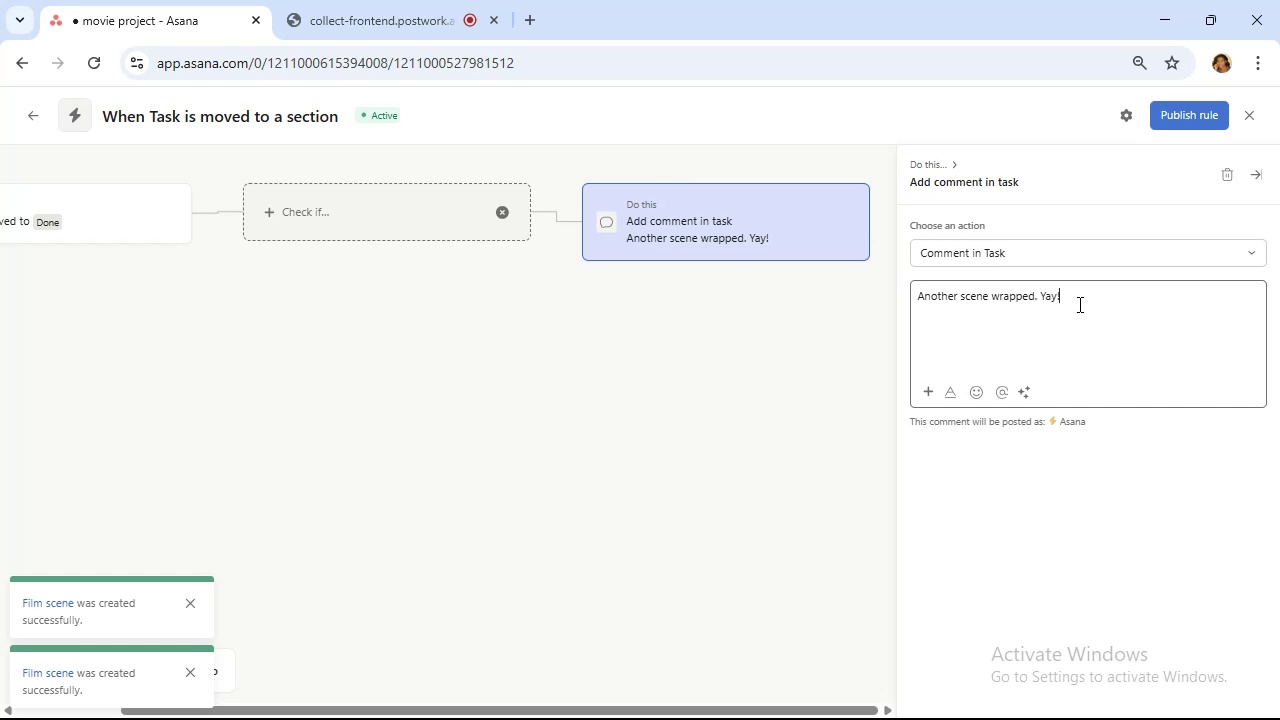 
type( Next stop Hollywood)
 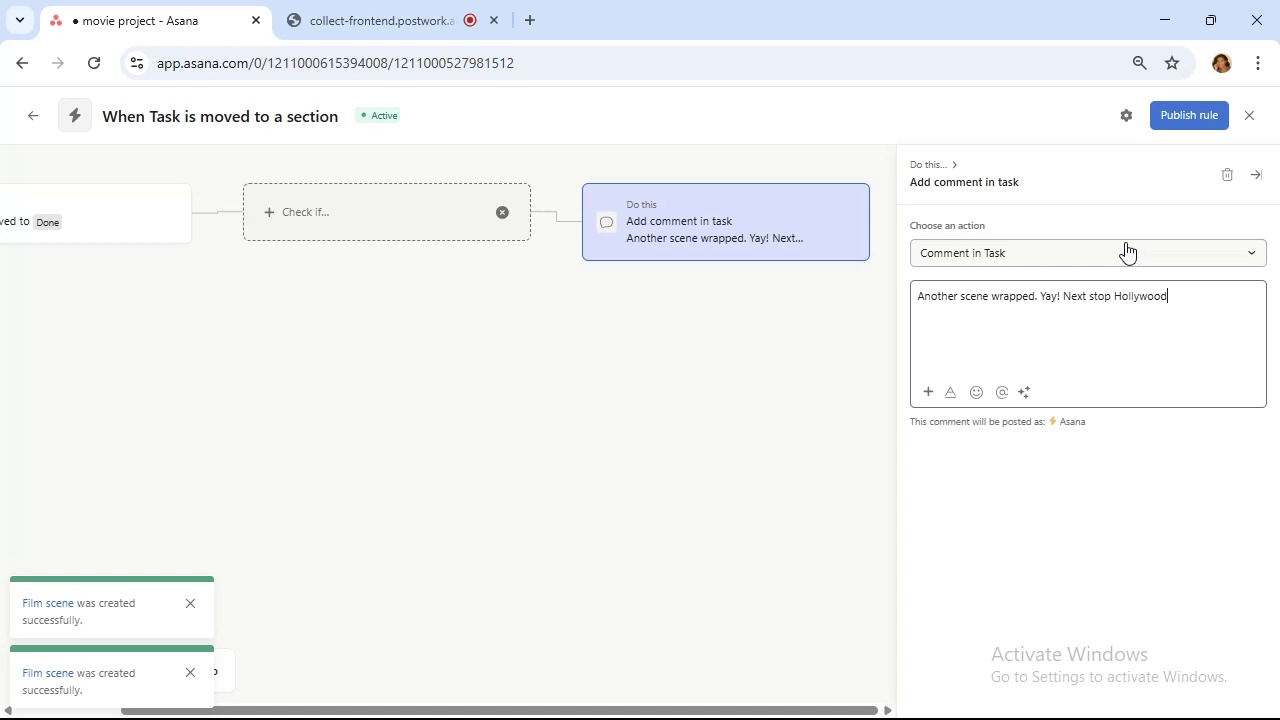 
wait(9.28)
 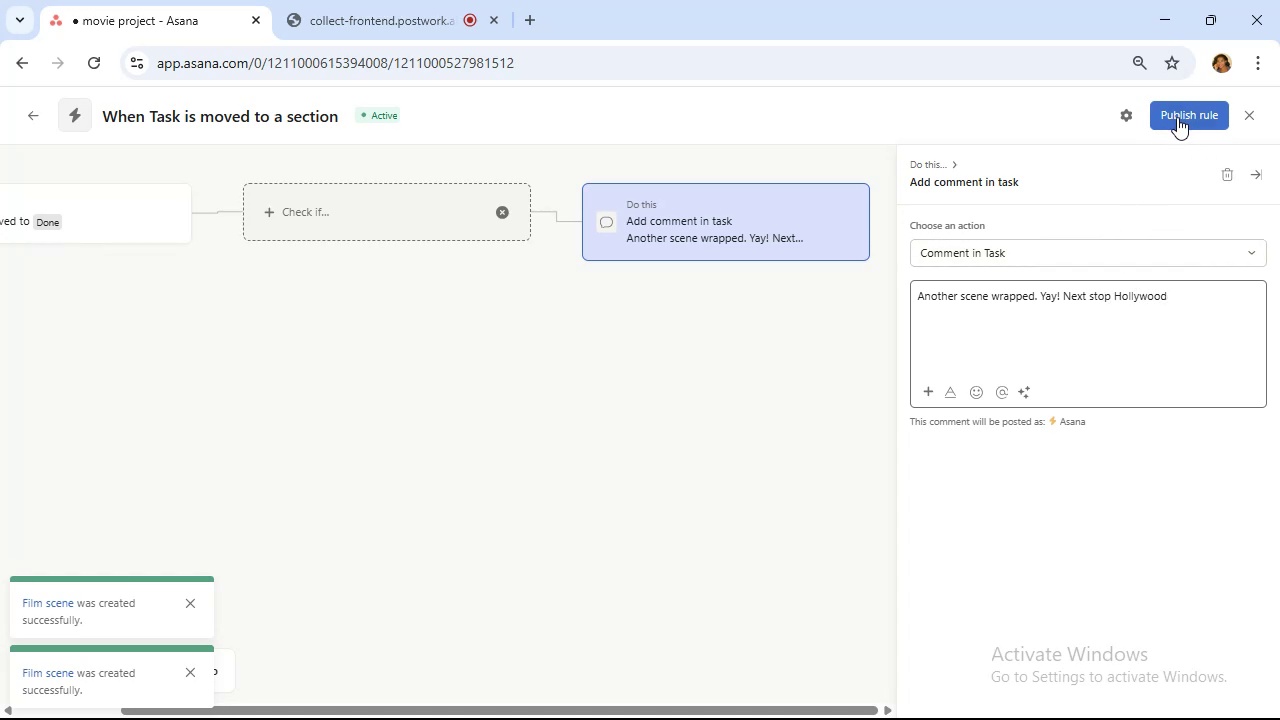 
left_click([868, 219])
 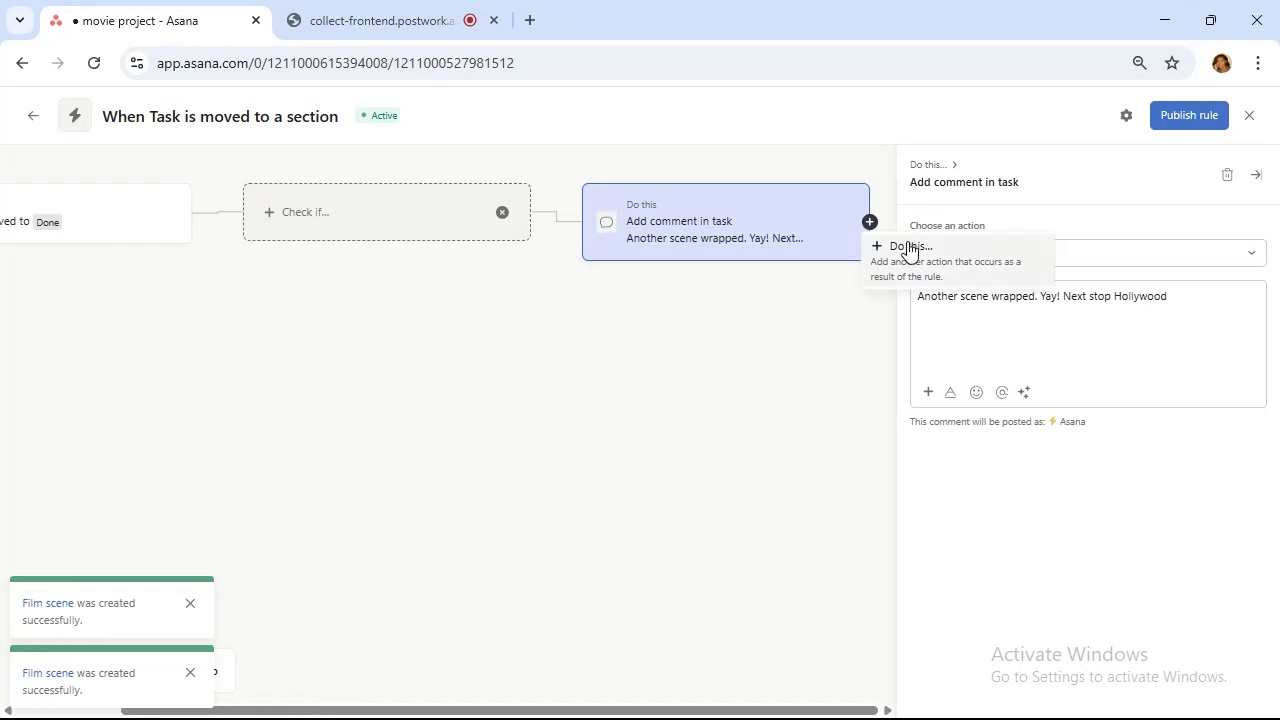 
left_click([918, 253])
 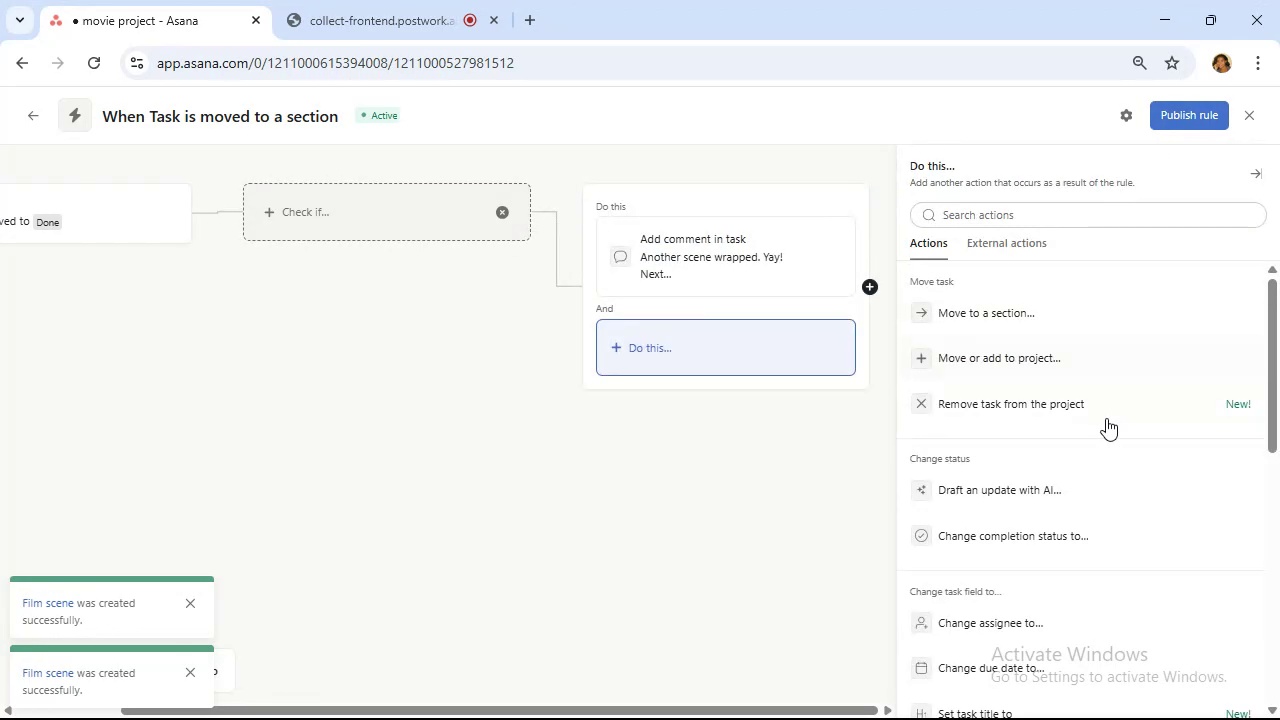 
scroll: coordinate [1144, 390], scroll_direction: down, amount: 15.0
 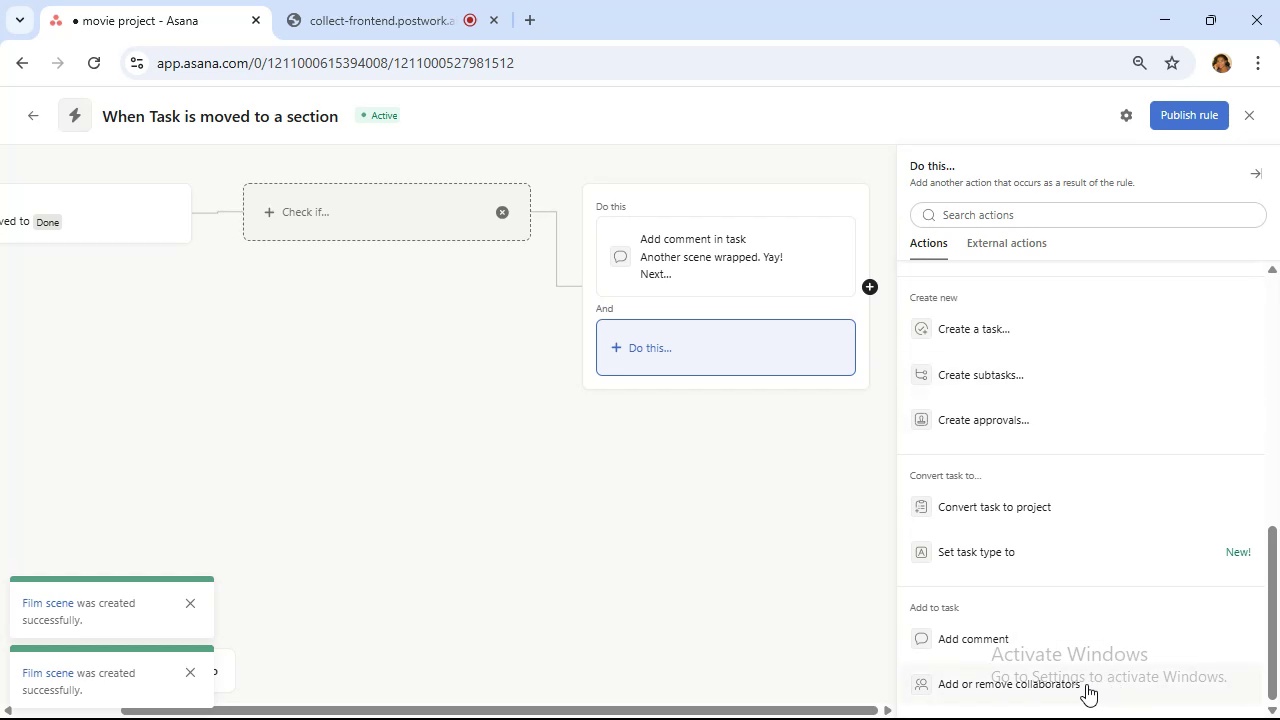 
left_click([1070, 683])
 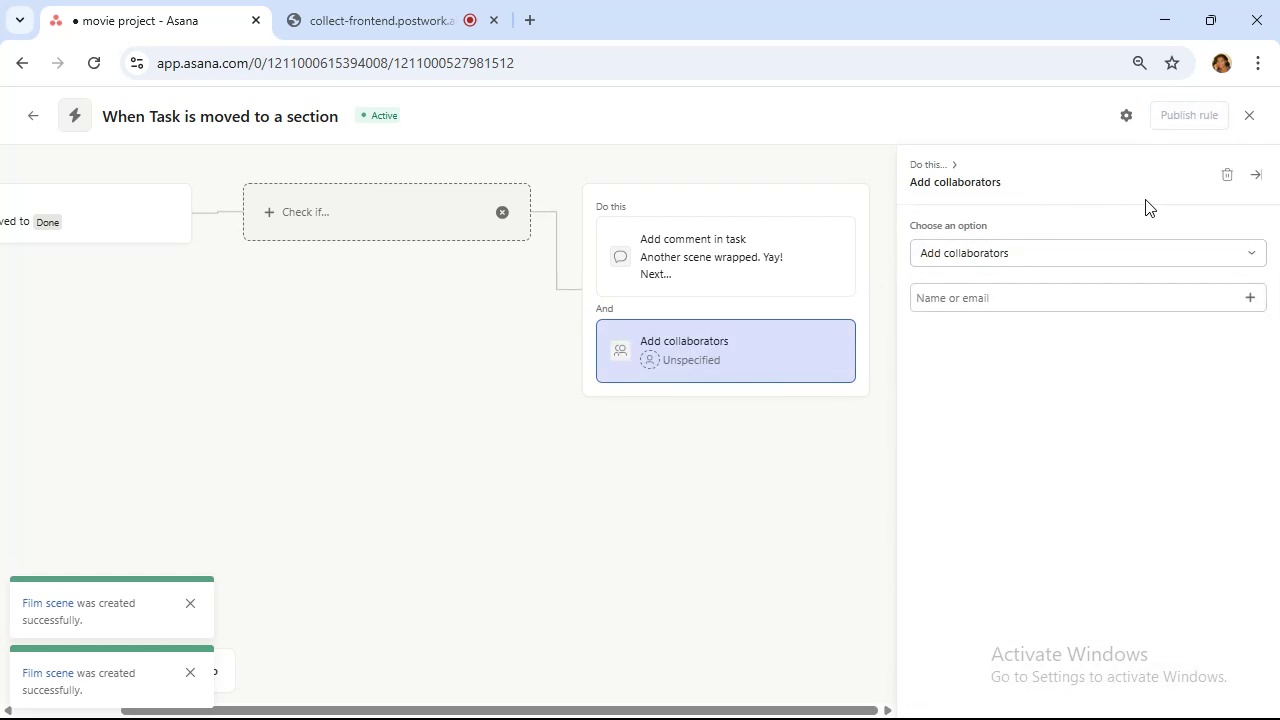 
left_click([1230, 178])
 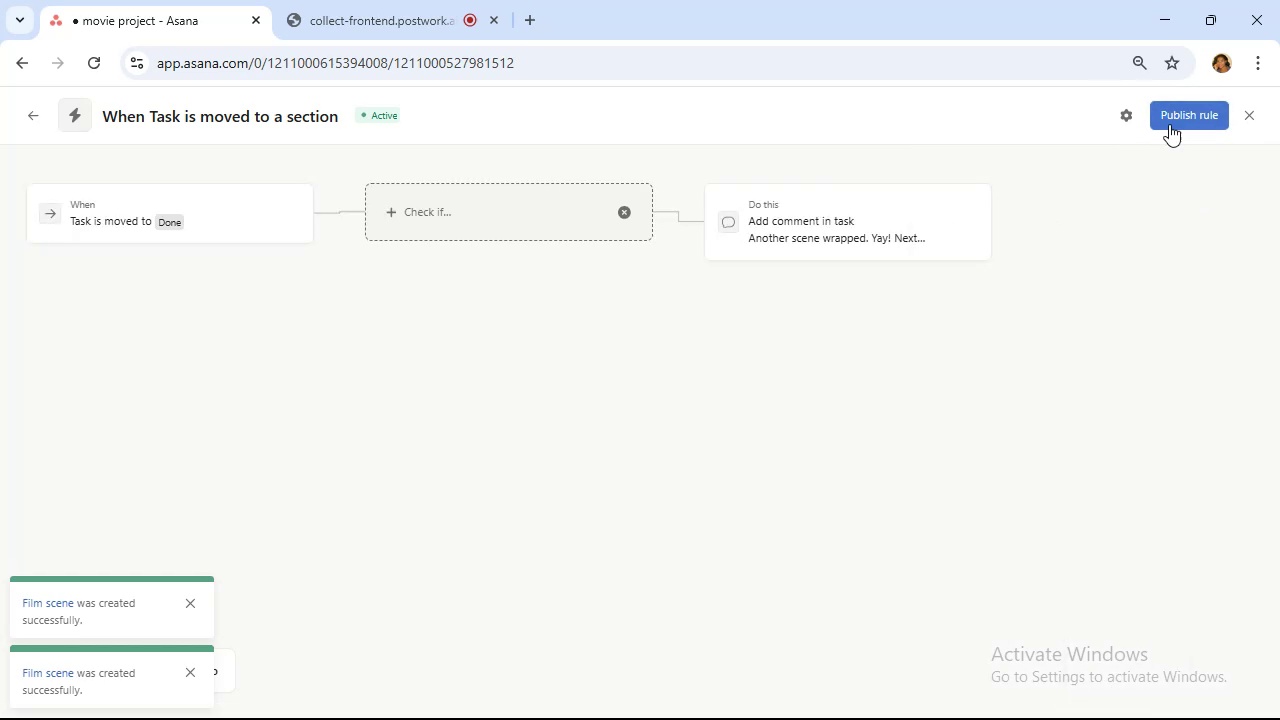 
left_click([1176, 114])
 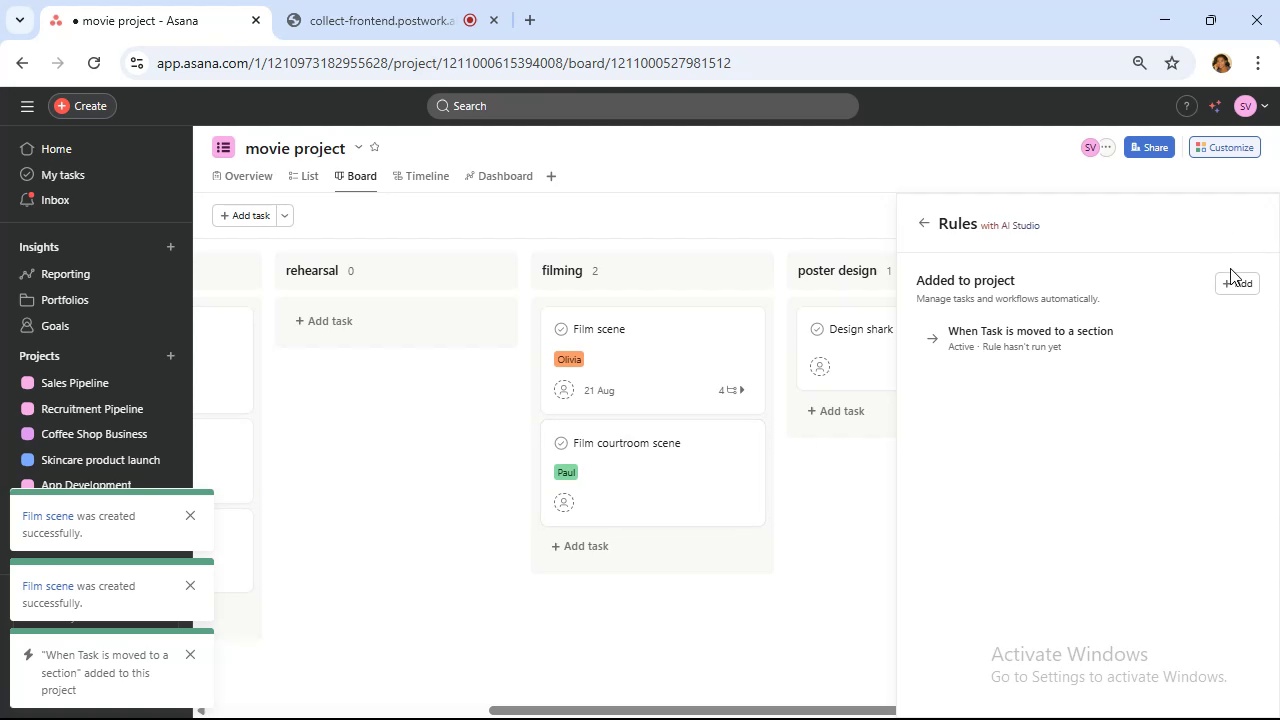 
wait(5.57)
 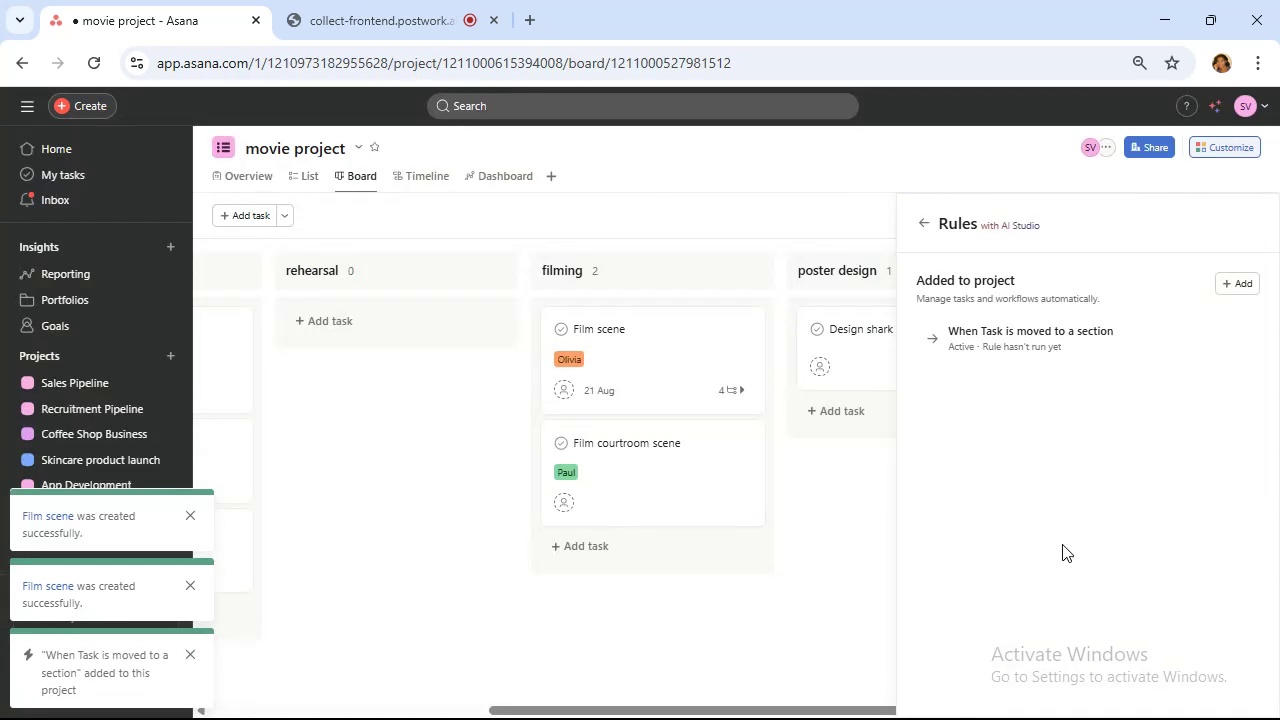 
left_click([920, 218])
 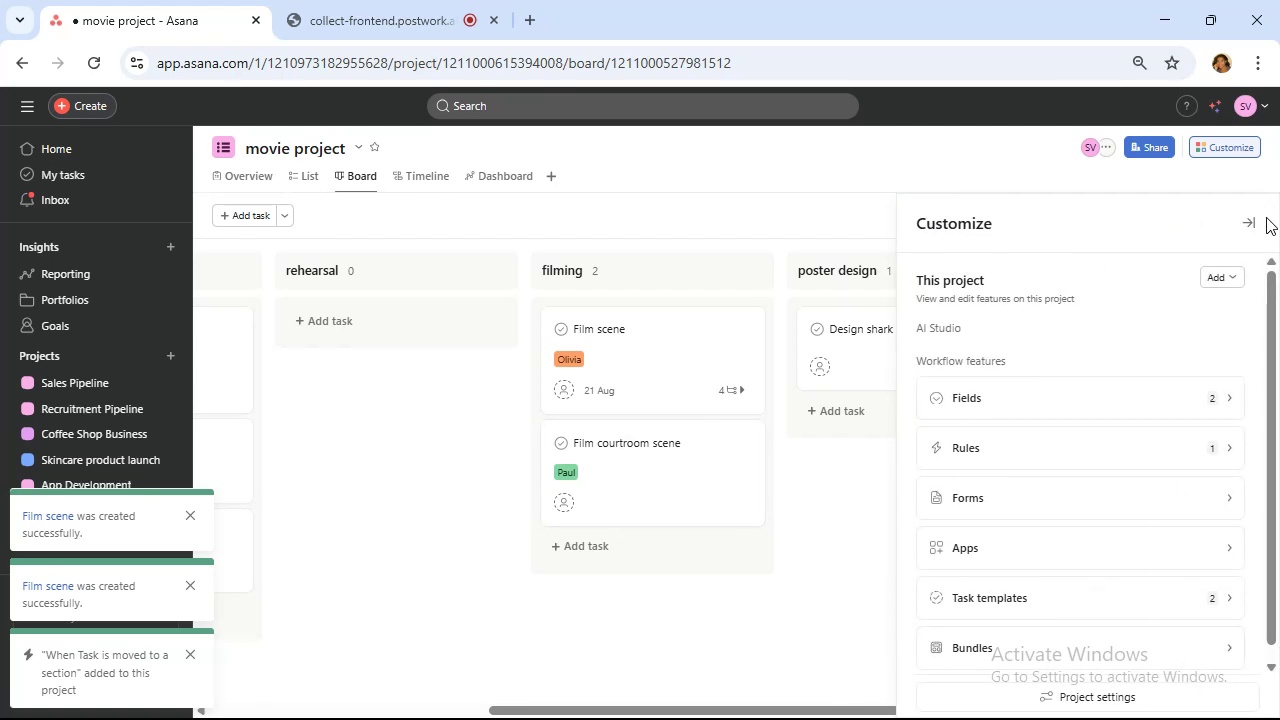 
left_click([1251, 220])
 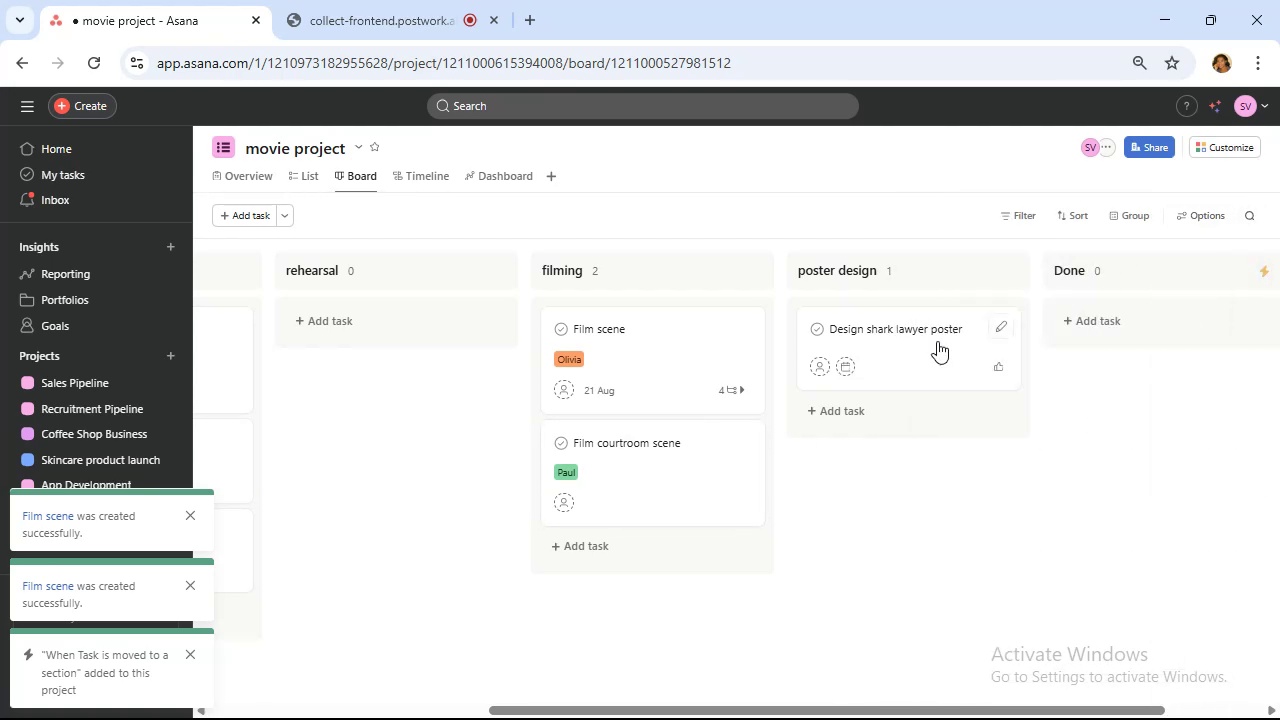 
mouse_move([891, 361])
 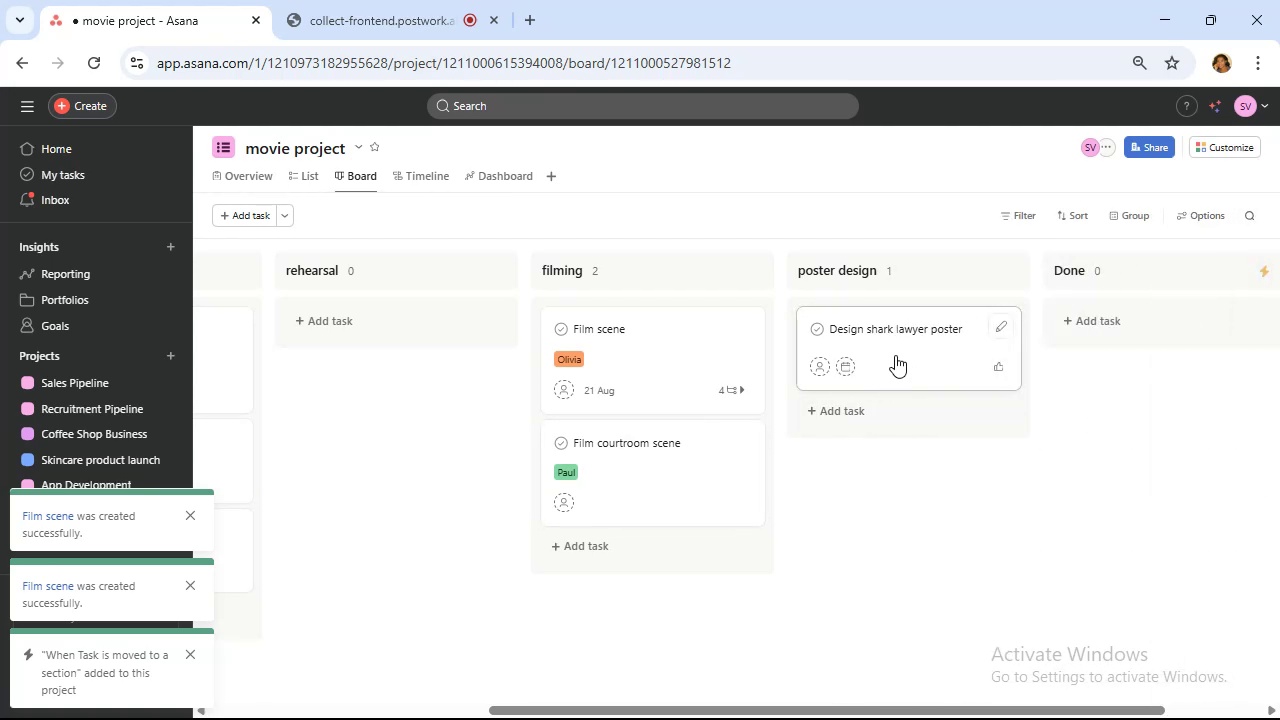 
left_click_drag(start_coordinate=[895, 355], to_coordinate=[1111, 314])
 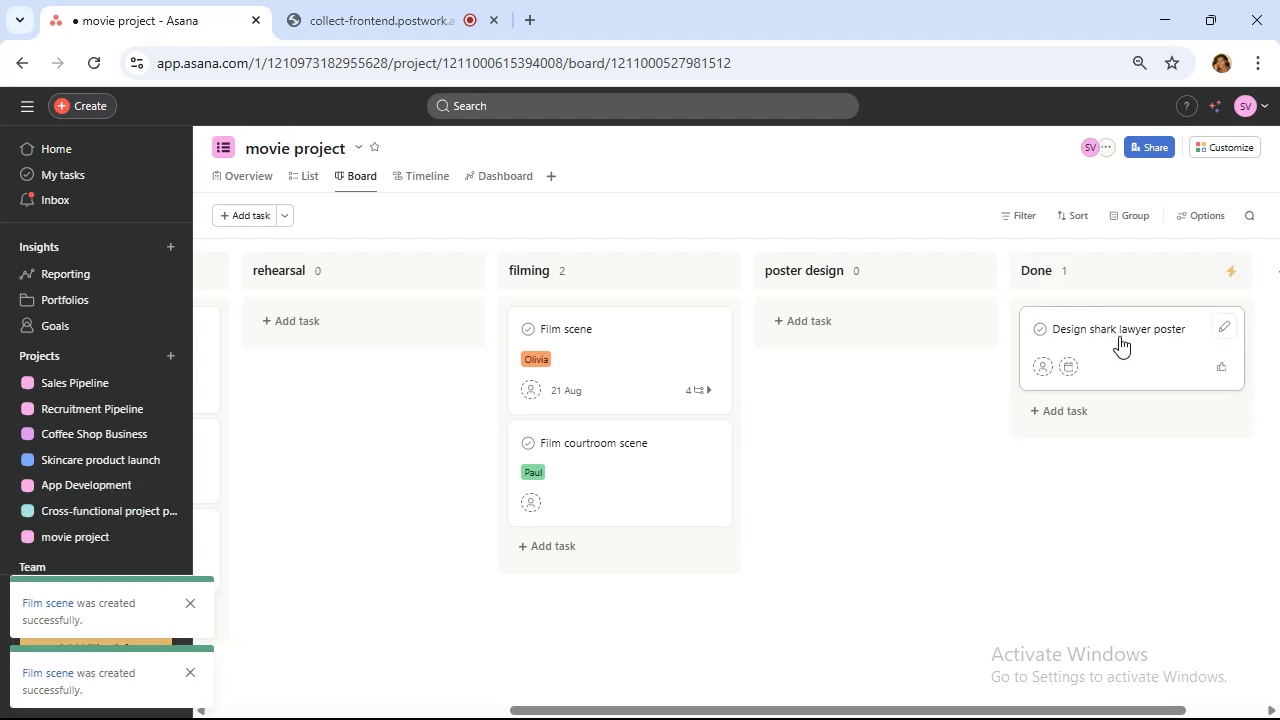 
left_click([1119, 336])
 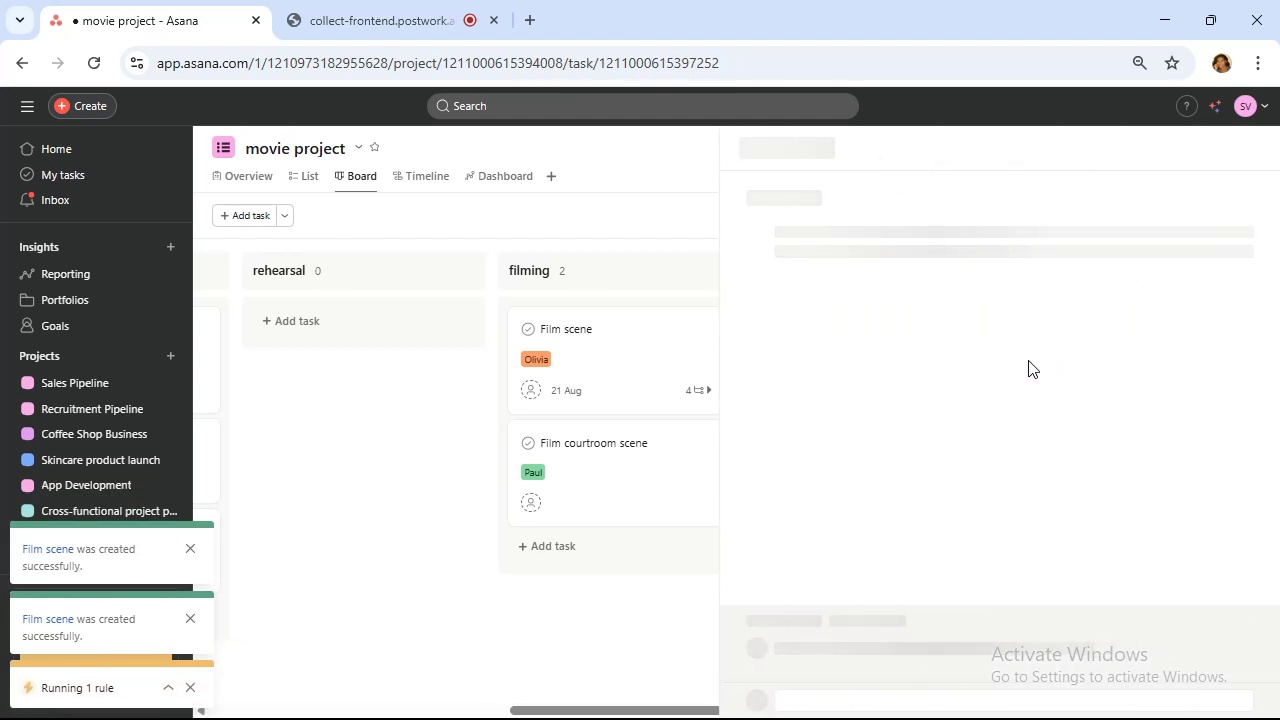 